 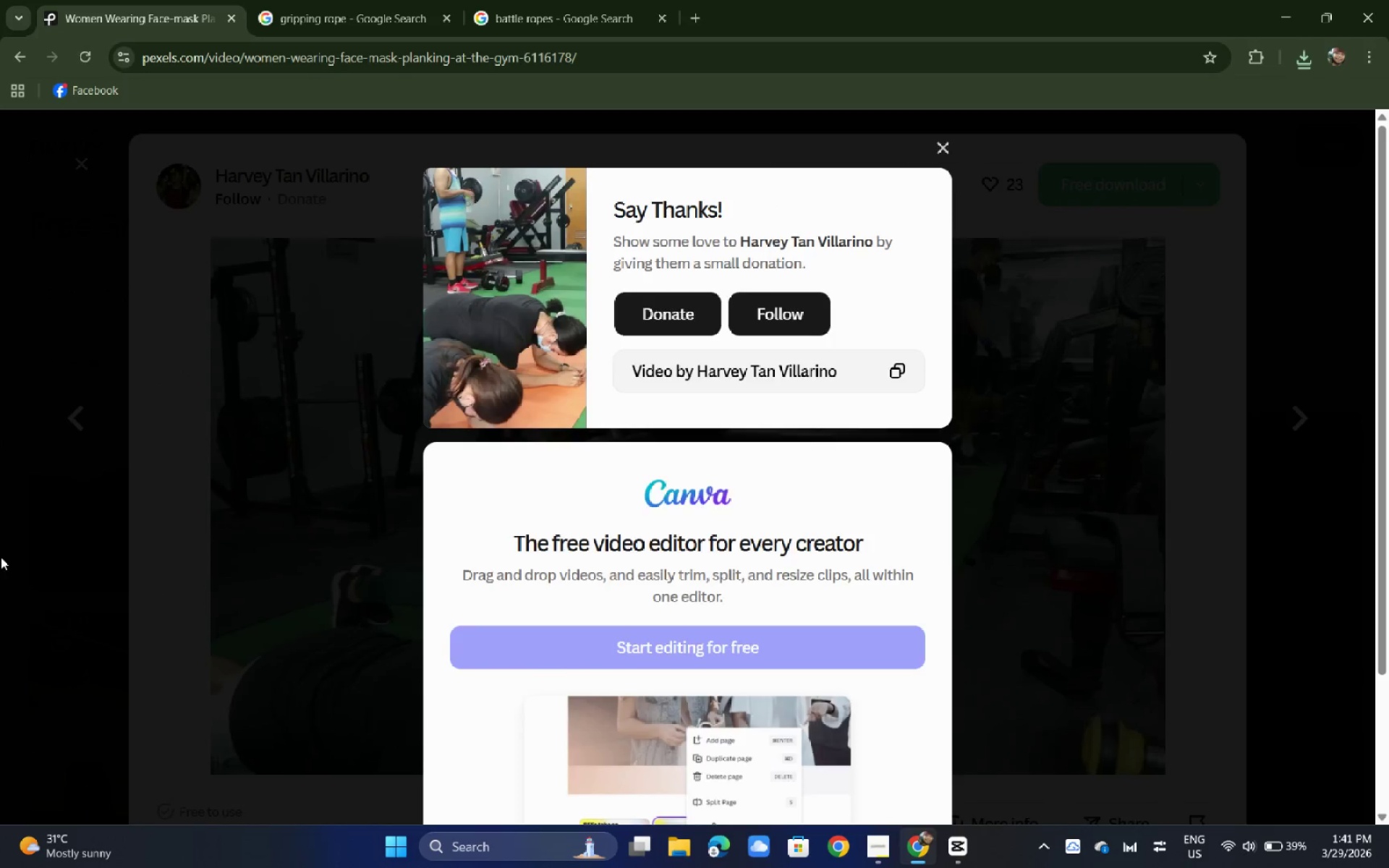 
left_click_drag(start_coordinate=[0, 548], to_coordinate=[0, 556])
 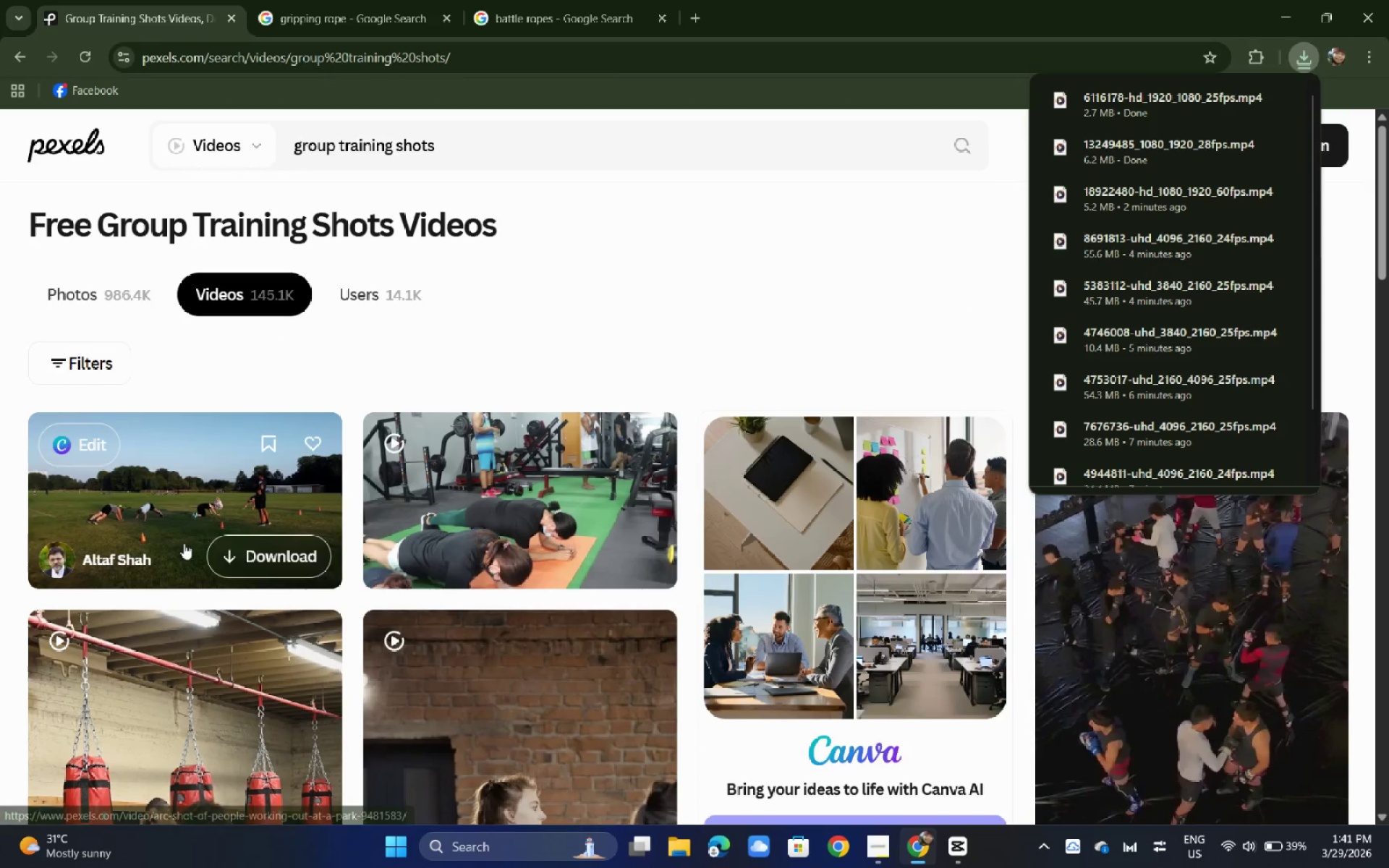 
scroll: coordinate [201, 488], scroll_direction: down, amount: 3.0
 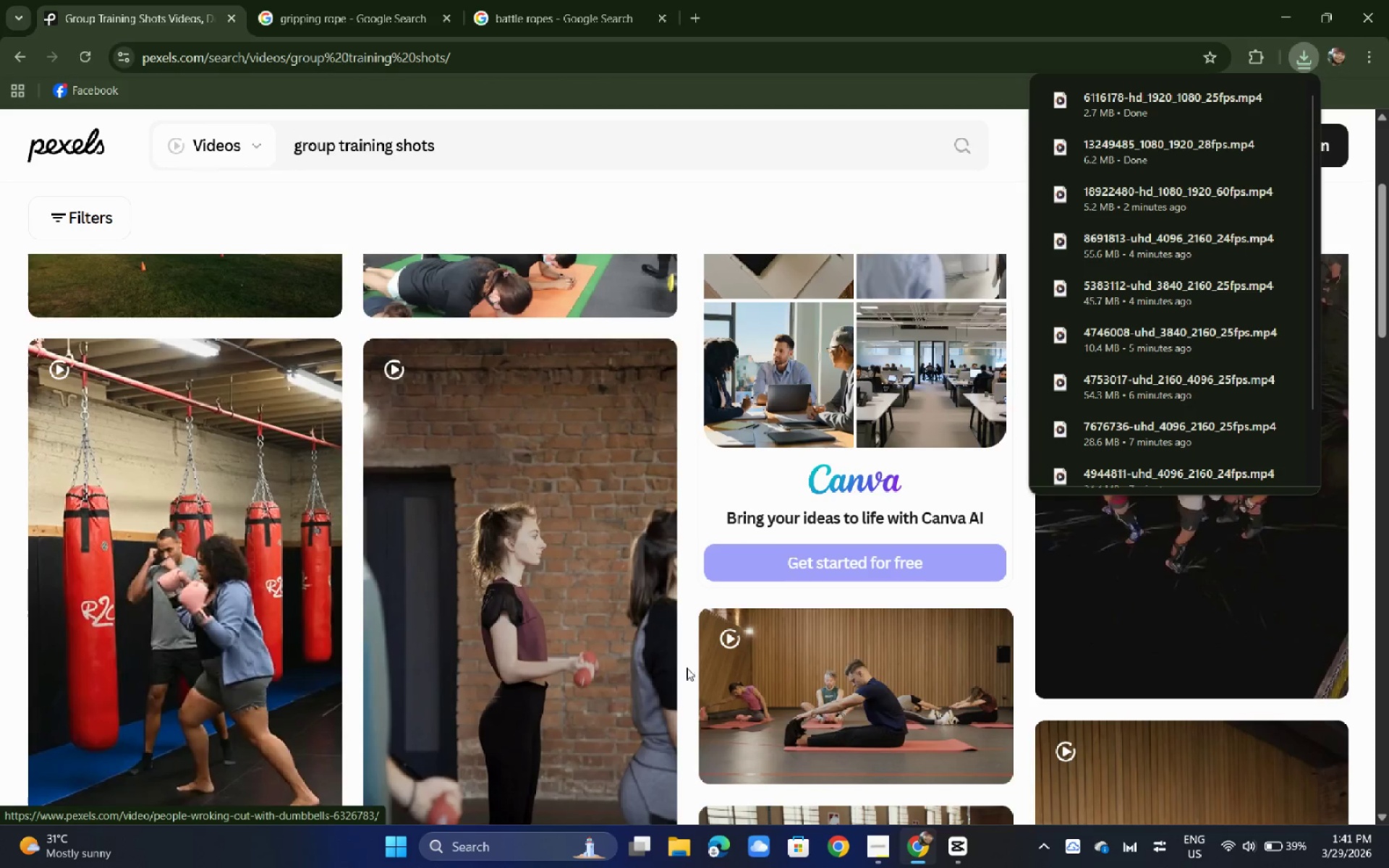 
left_click([849, 682])
 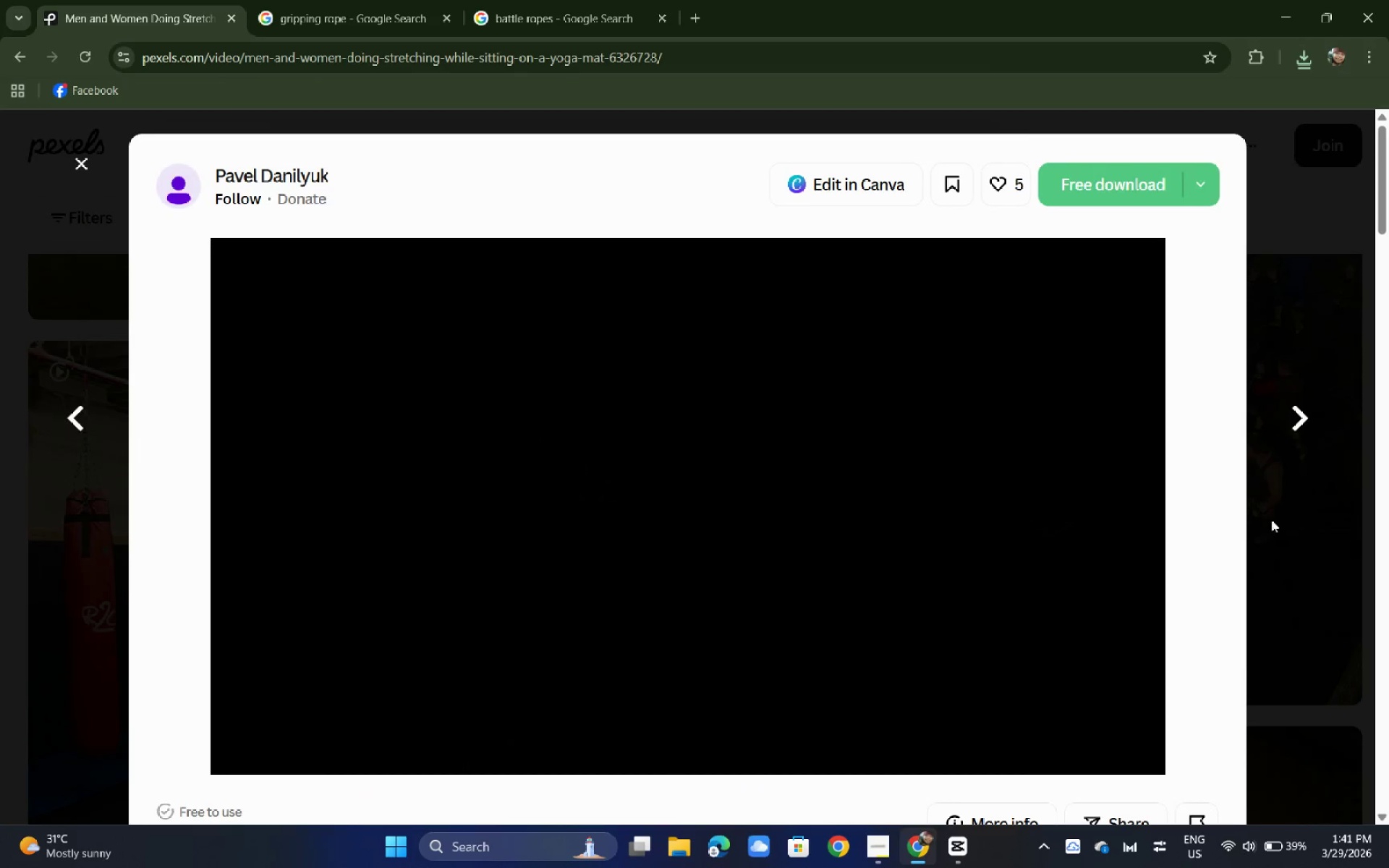 
left_click([1271, 519])
 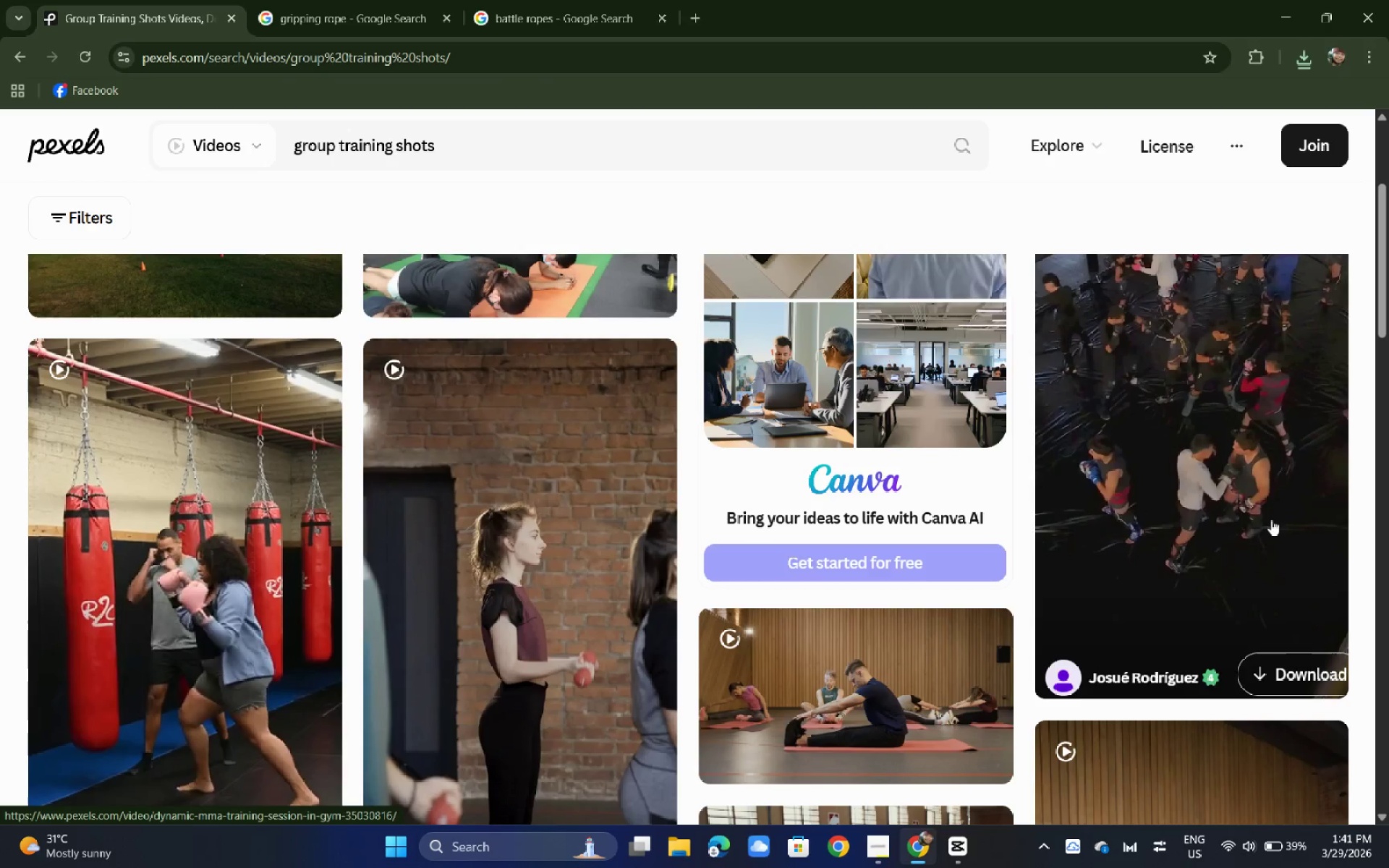 
left_click([1271, 519])
 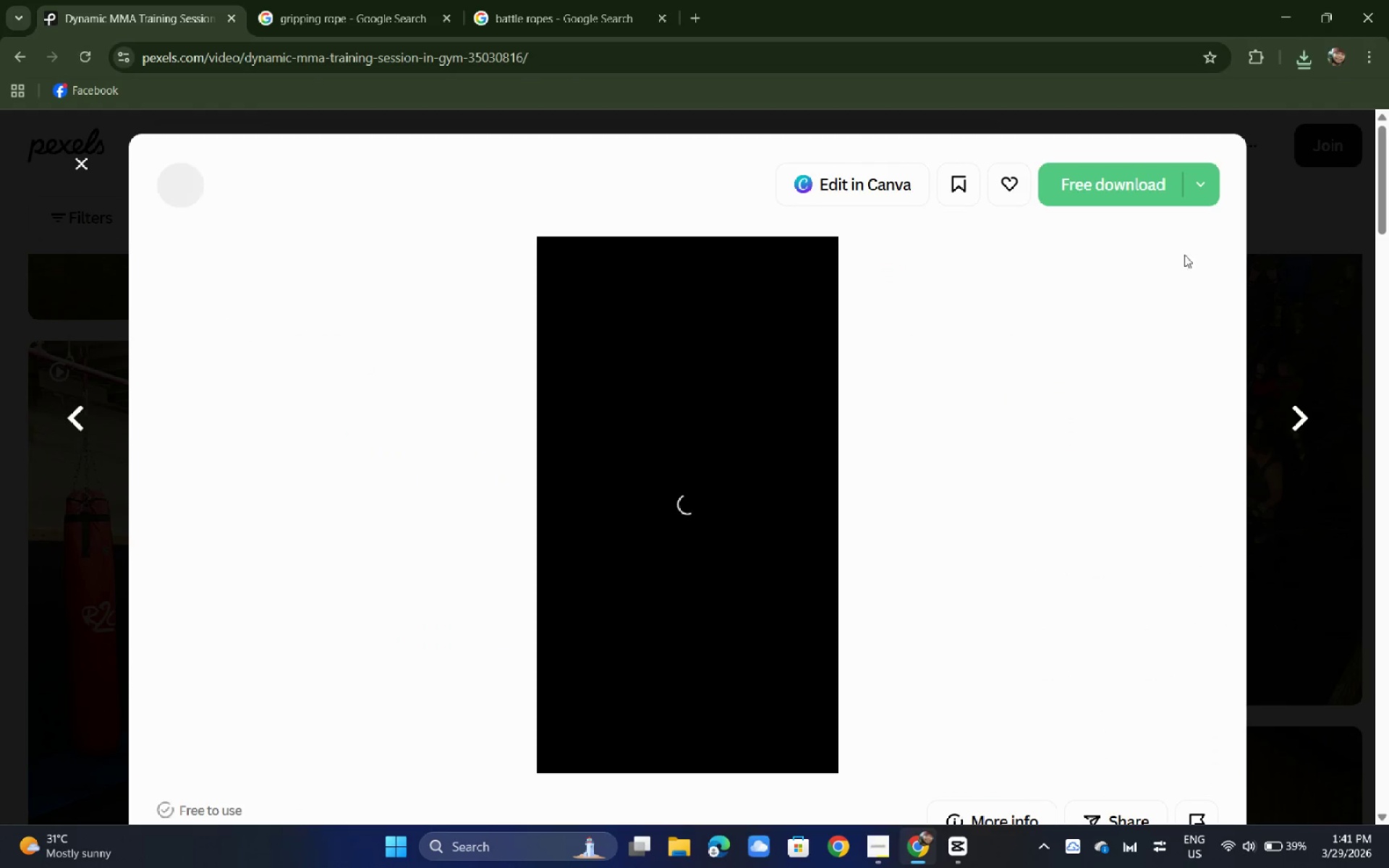 
left_click([1128, 196])
 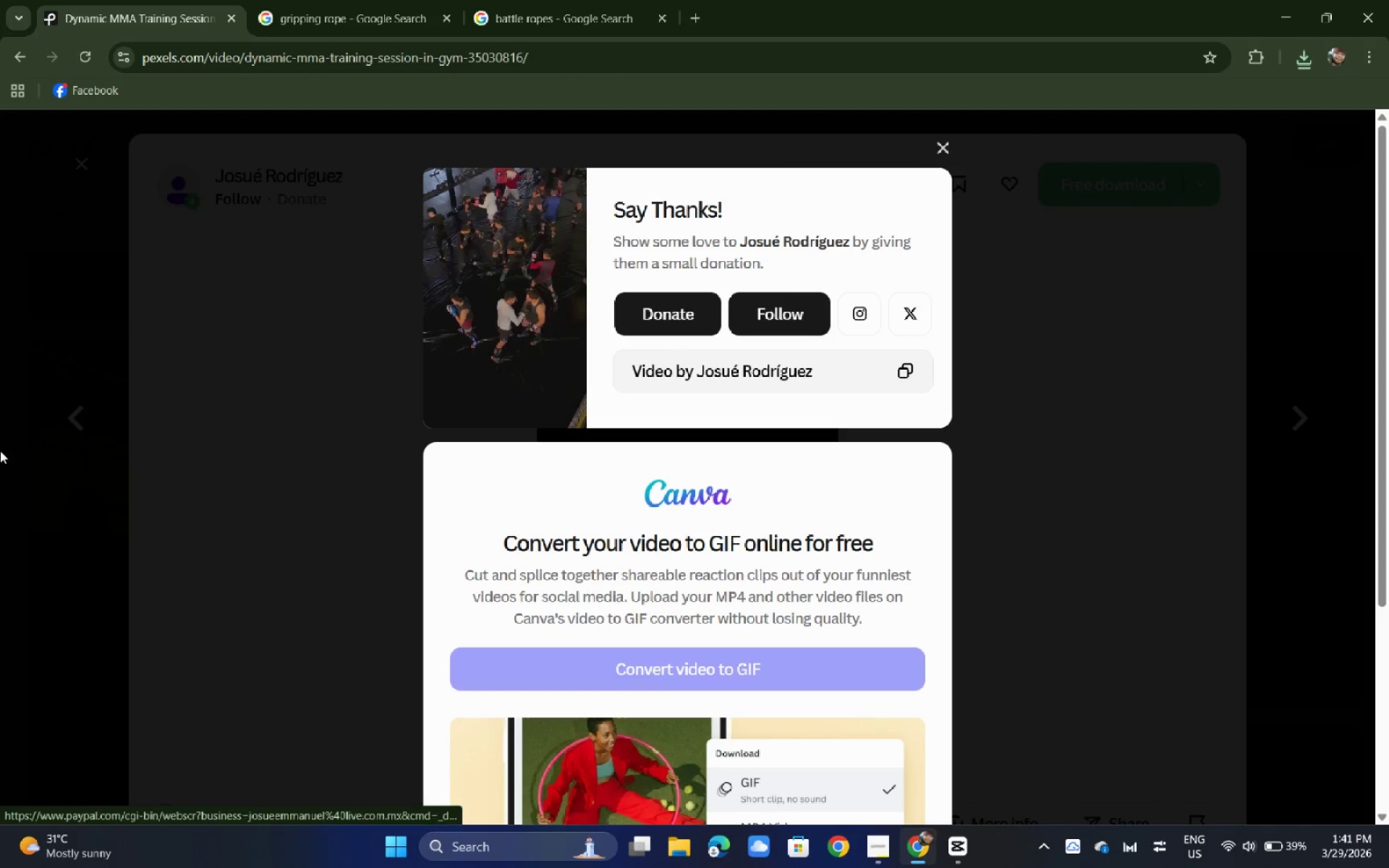 
left_click_drag(start_coordinate=[0, 469], to_coordinate=[0, 475])
 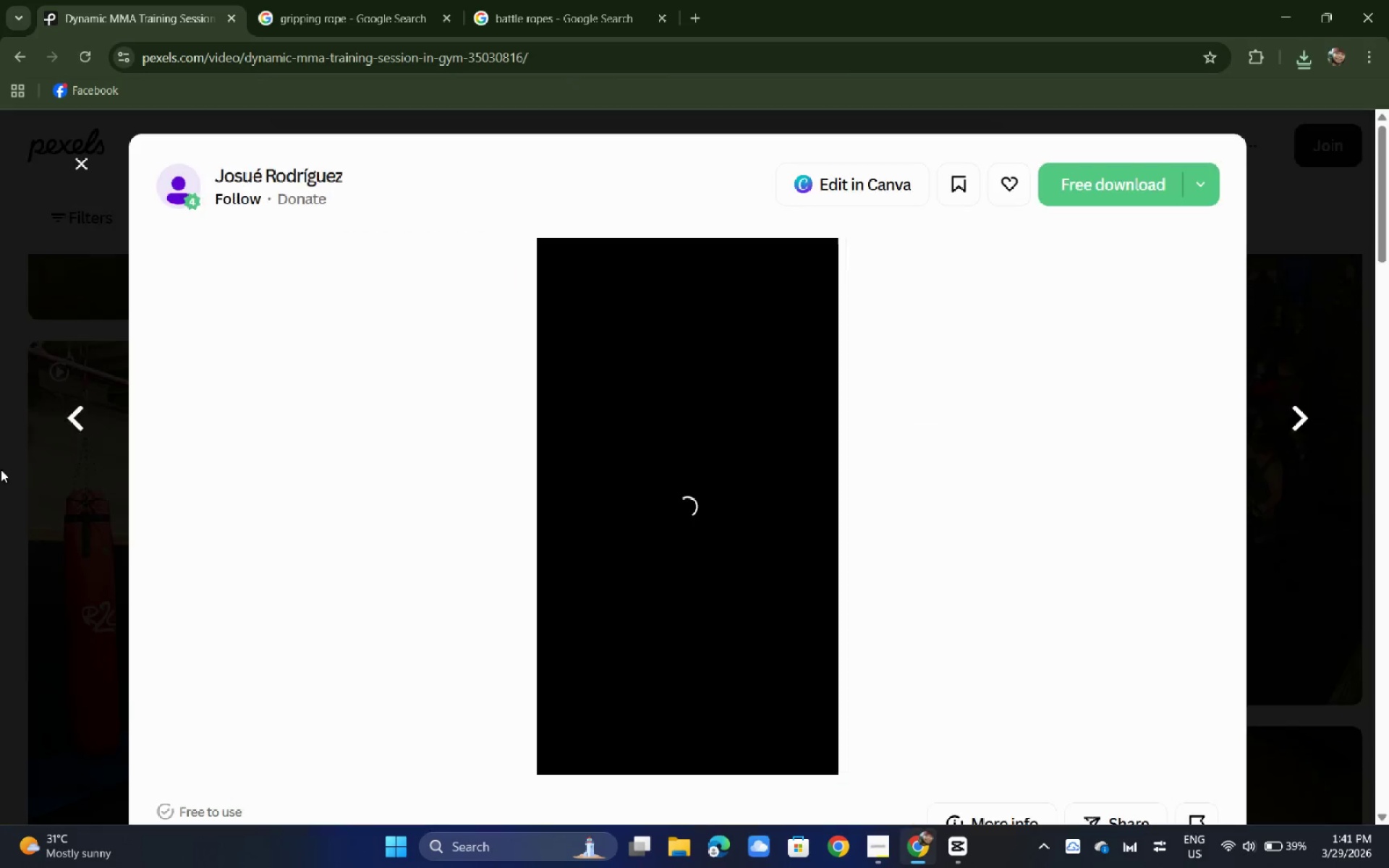 
double_click([1, 469])
 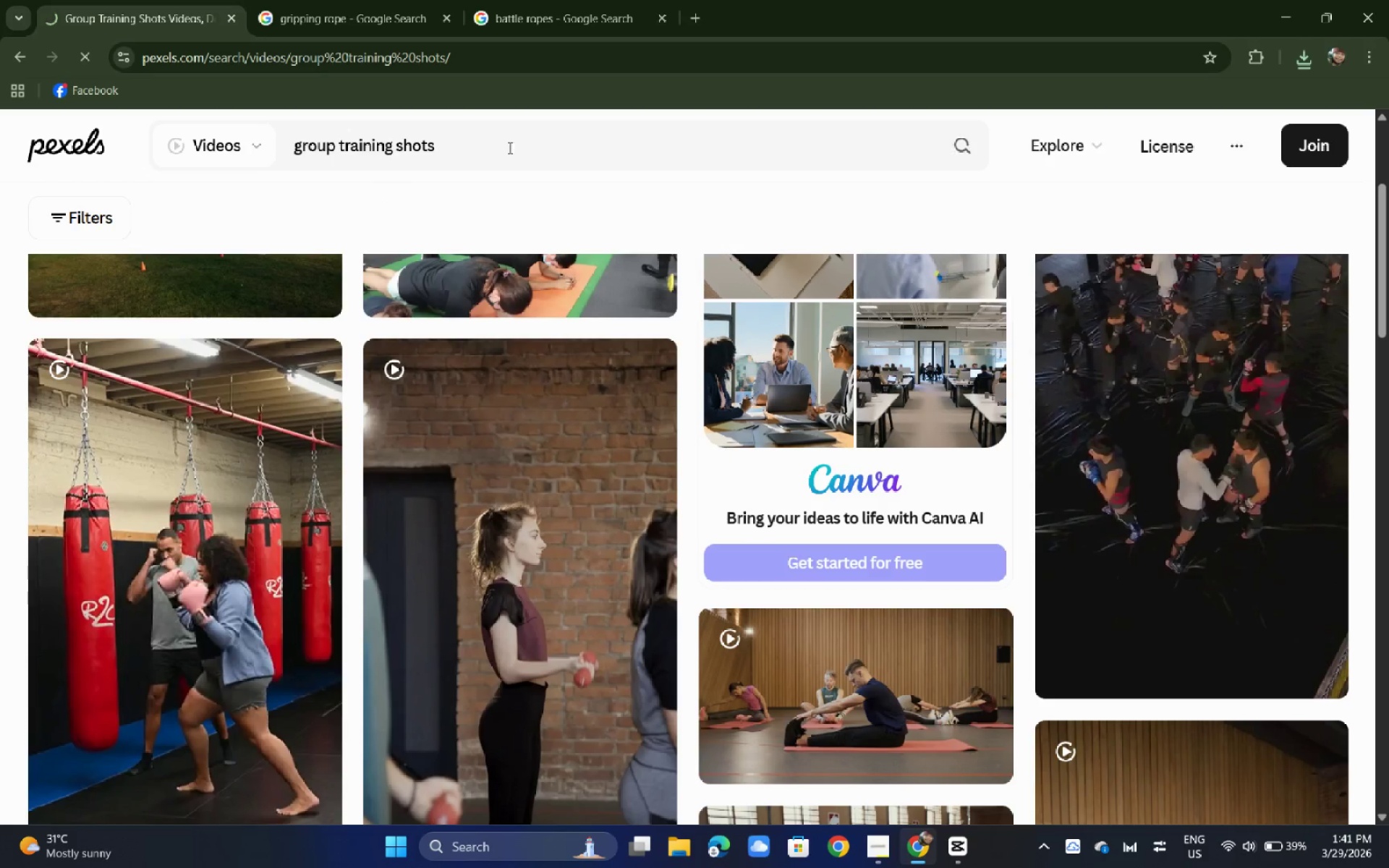 
left_click_drag(start_coordinate=[509, 148], to_coordinate=[36, 225])
 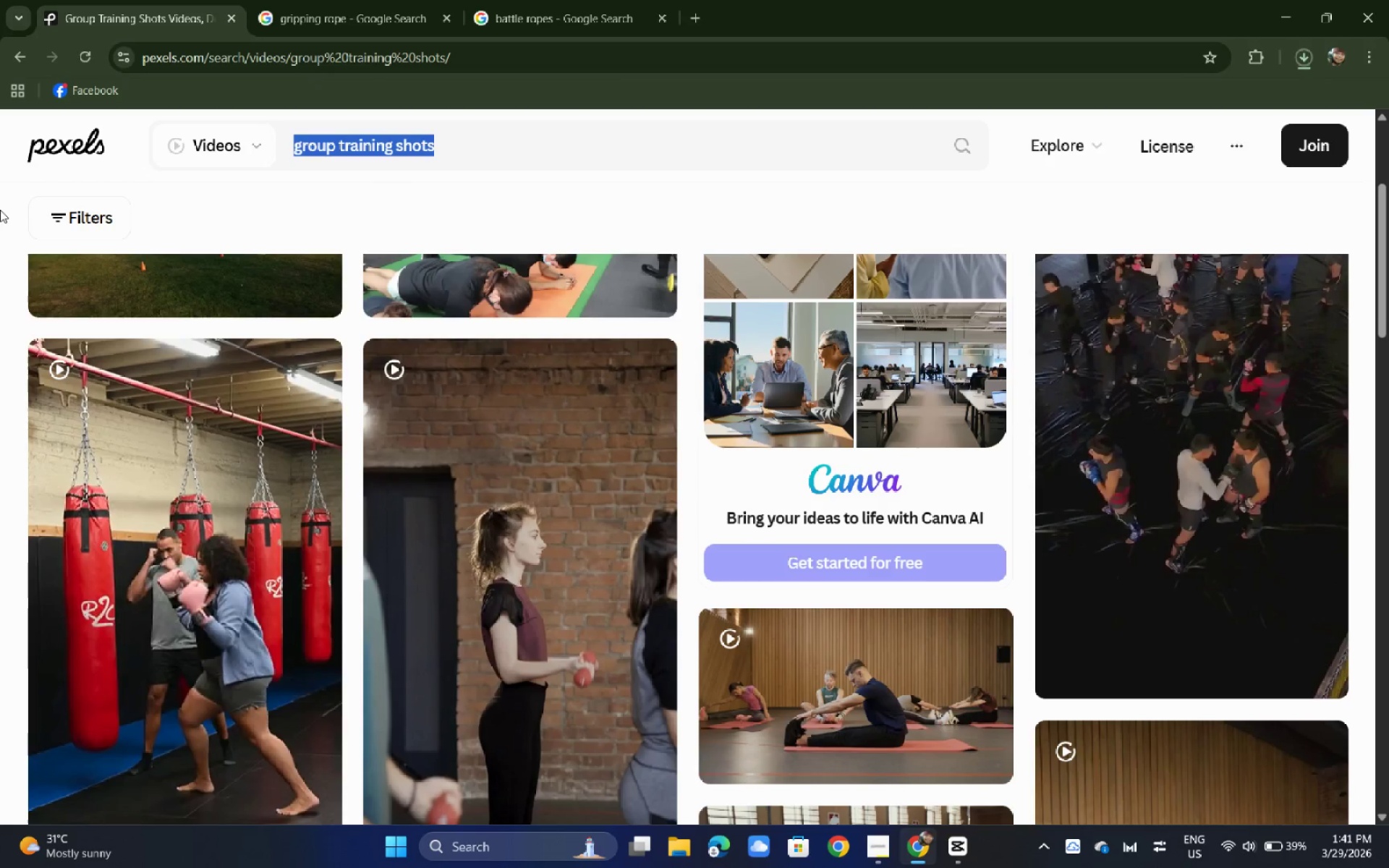 
type(nud rubbubg )
key(Backspace)
key(Backspace)
key(Backspace)
key(Backspace)
type(mud rub)
key(Backspace)
type(nning)
 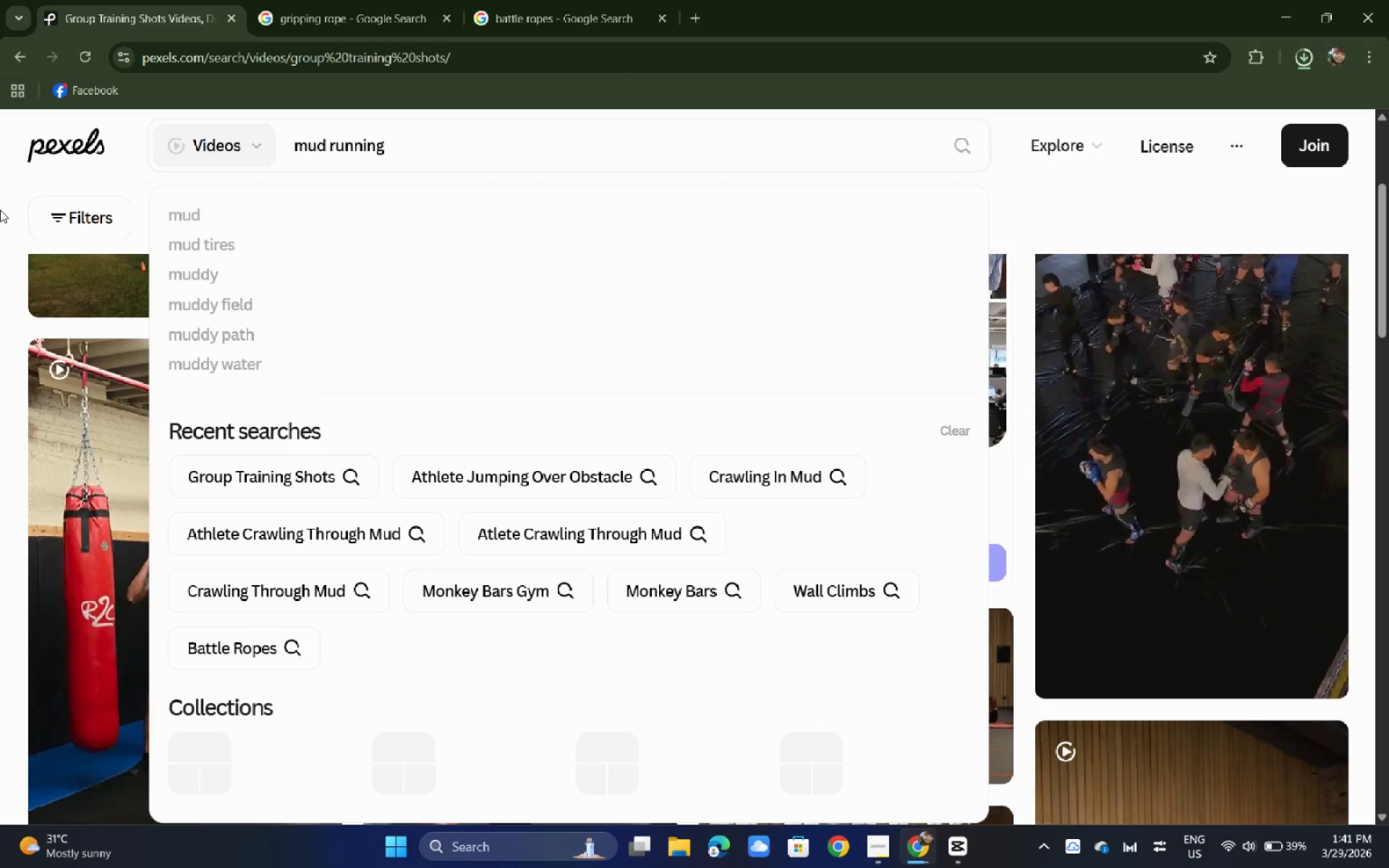 
key(Enter)
 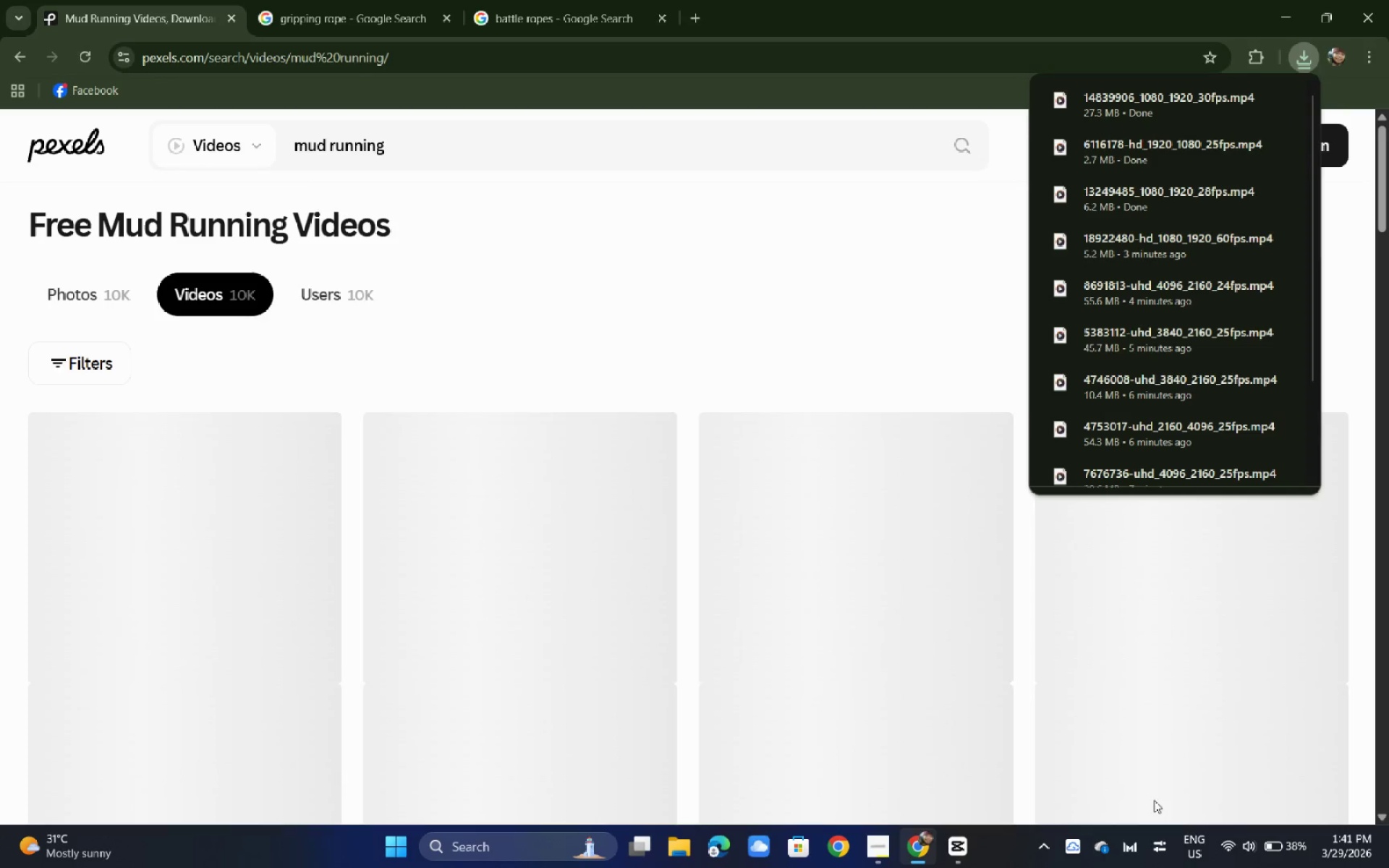 
wait(9.2)
 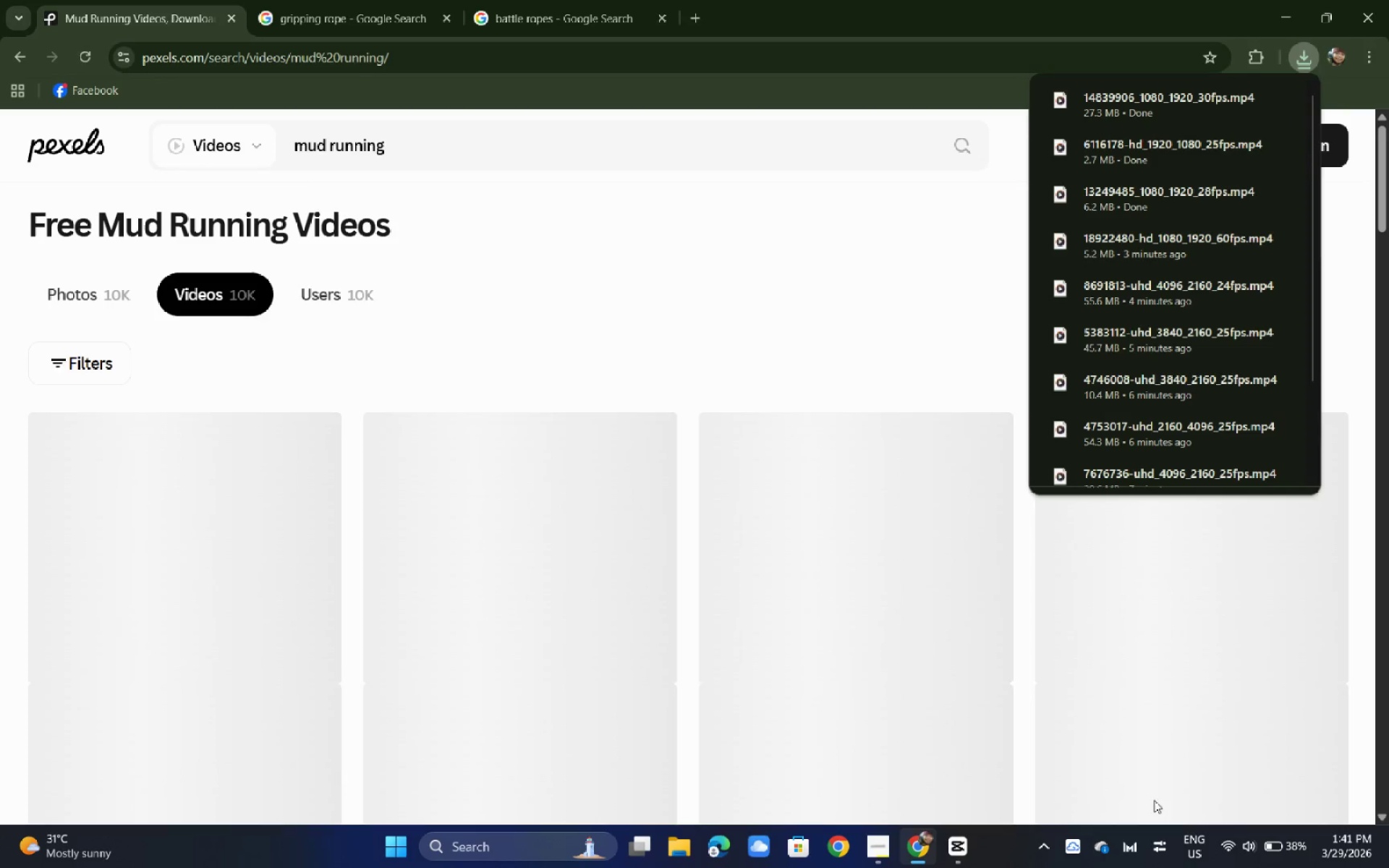 
key(NumpadEnter)
 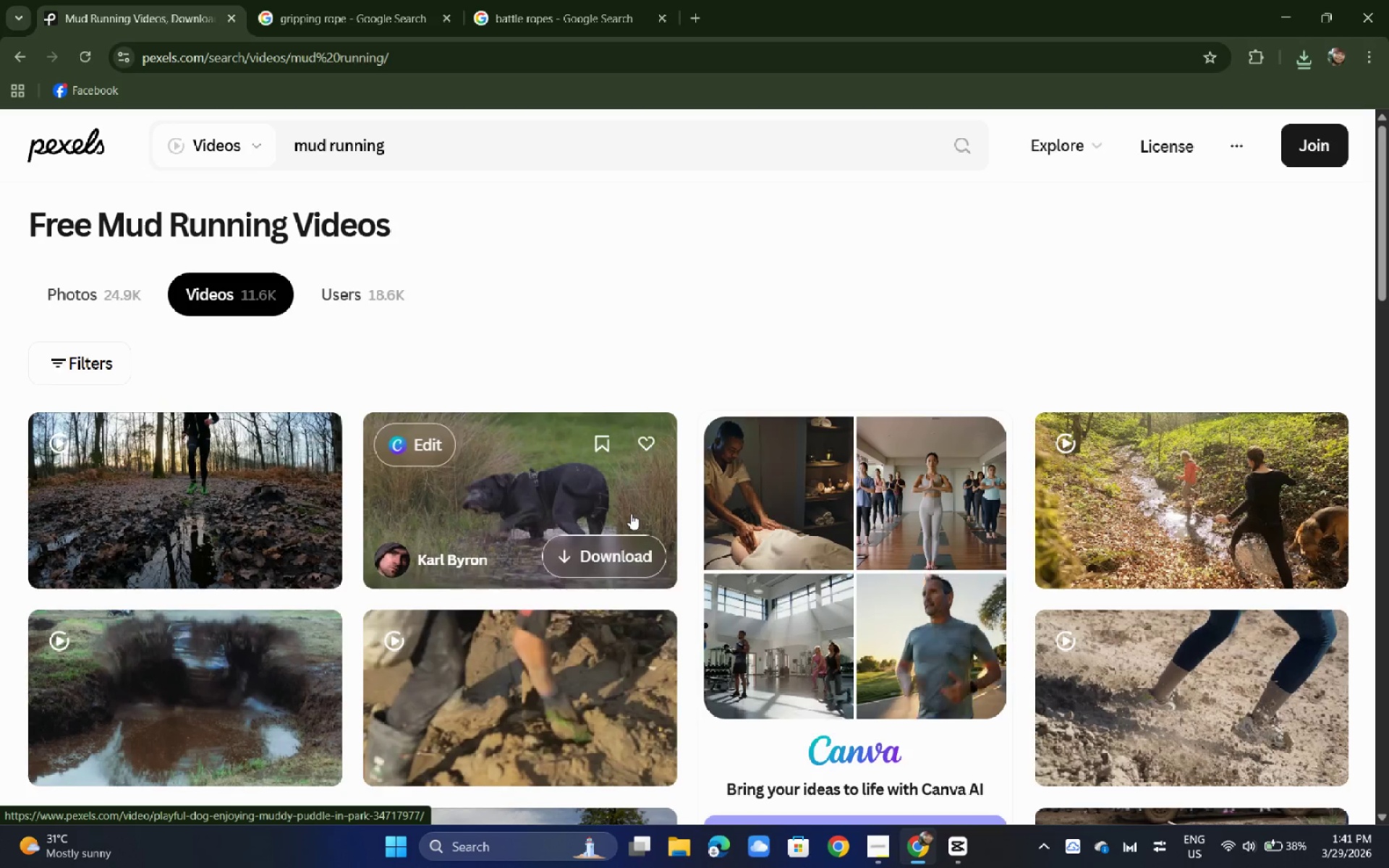 
scroll: coordinate [507, 578], scroll_direction: down, amount: 4.0
 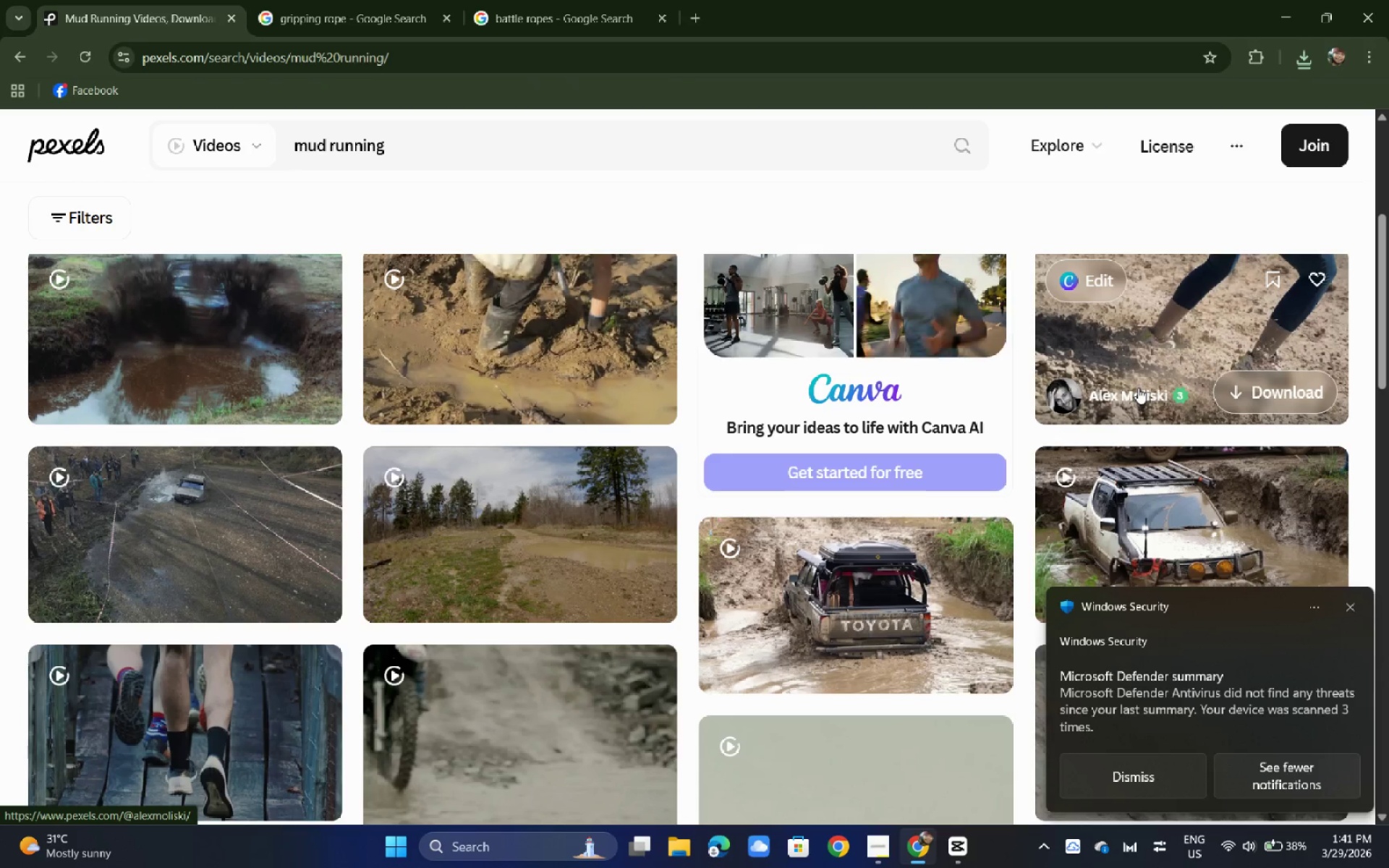 
left_click([1180, 326])
 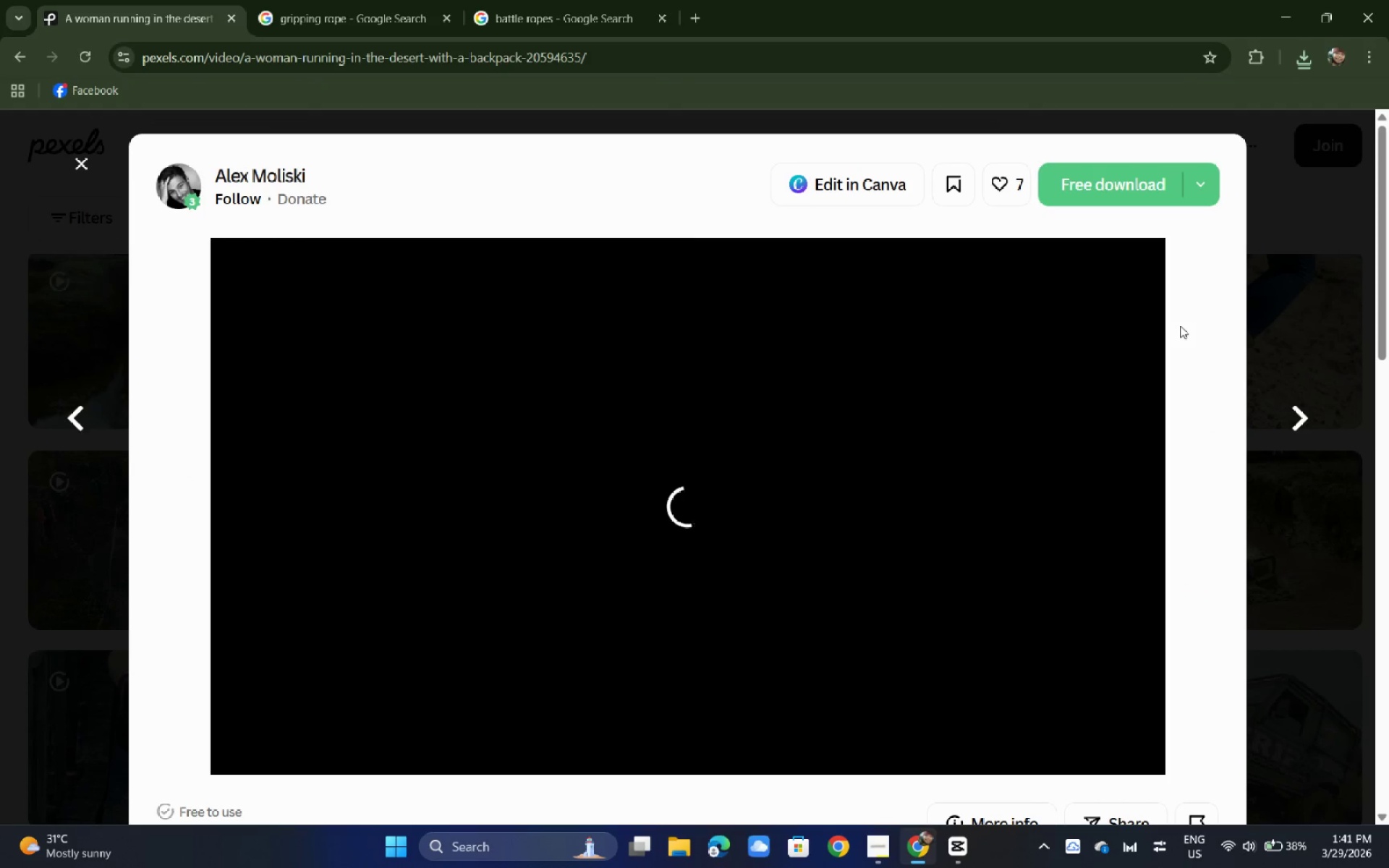 
wait(8.2)
 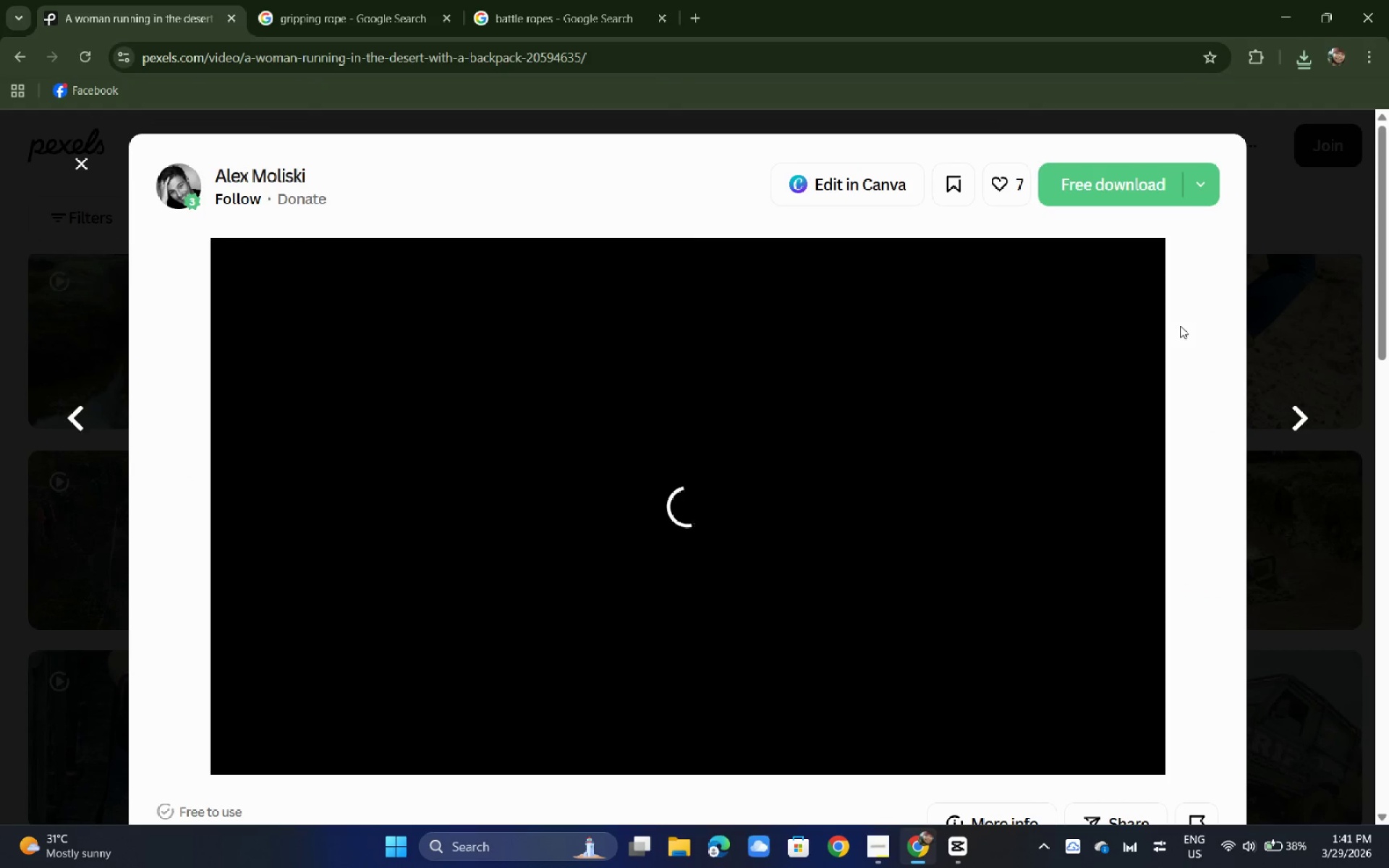 
key(NumpadDecimal)
 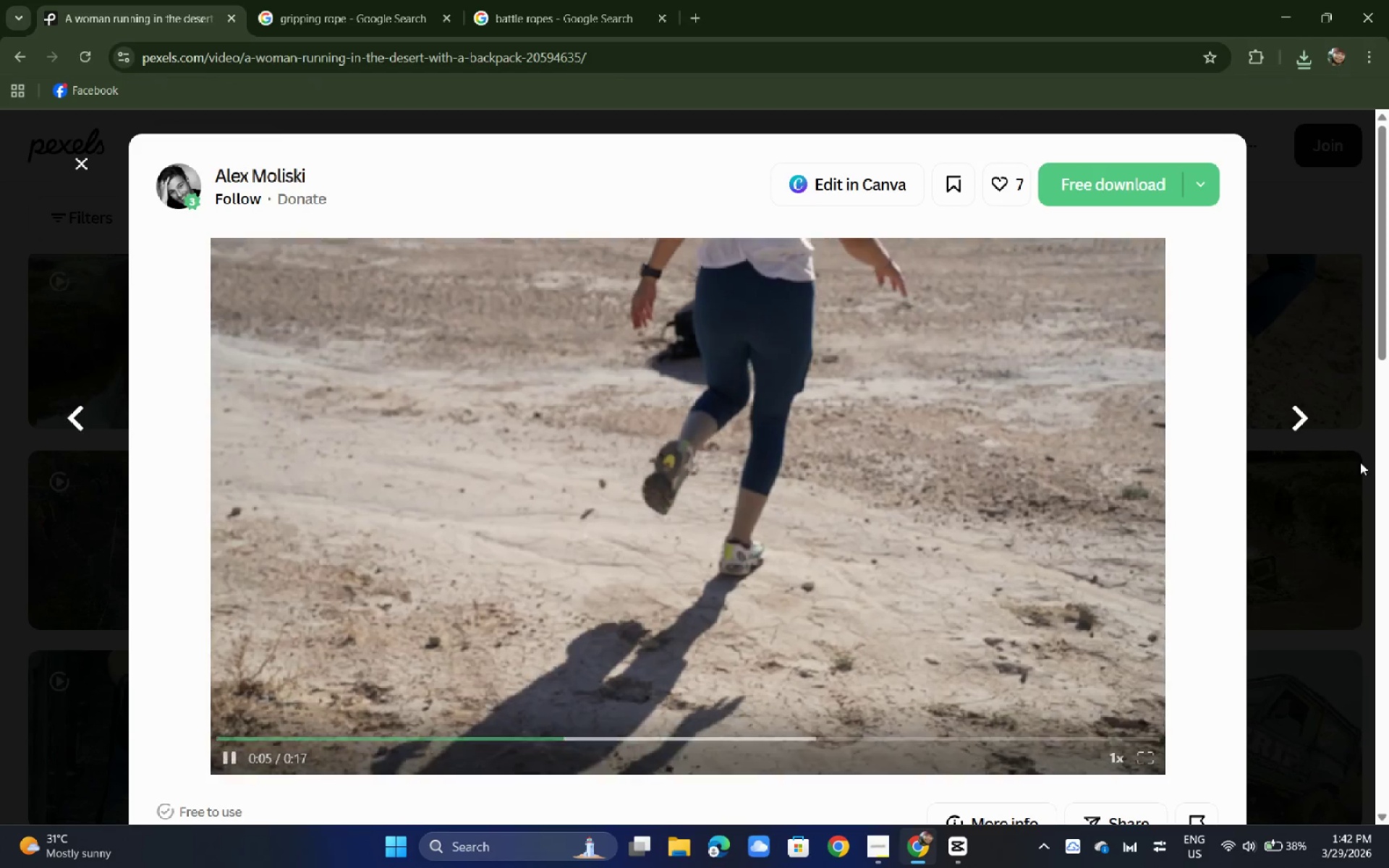 
wait(7.31)
 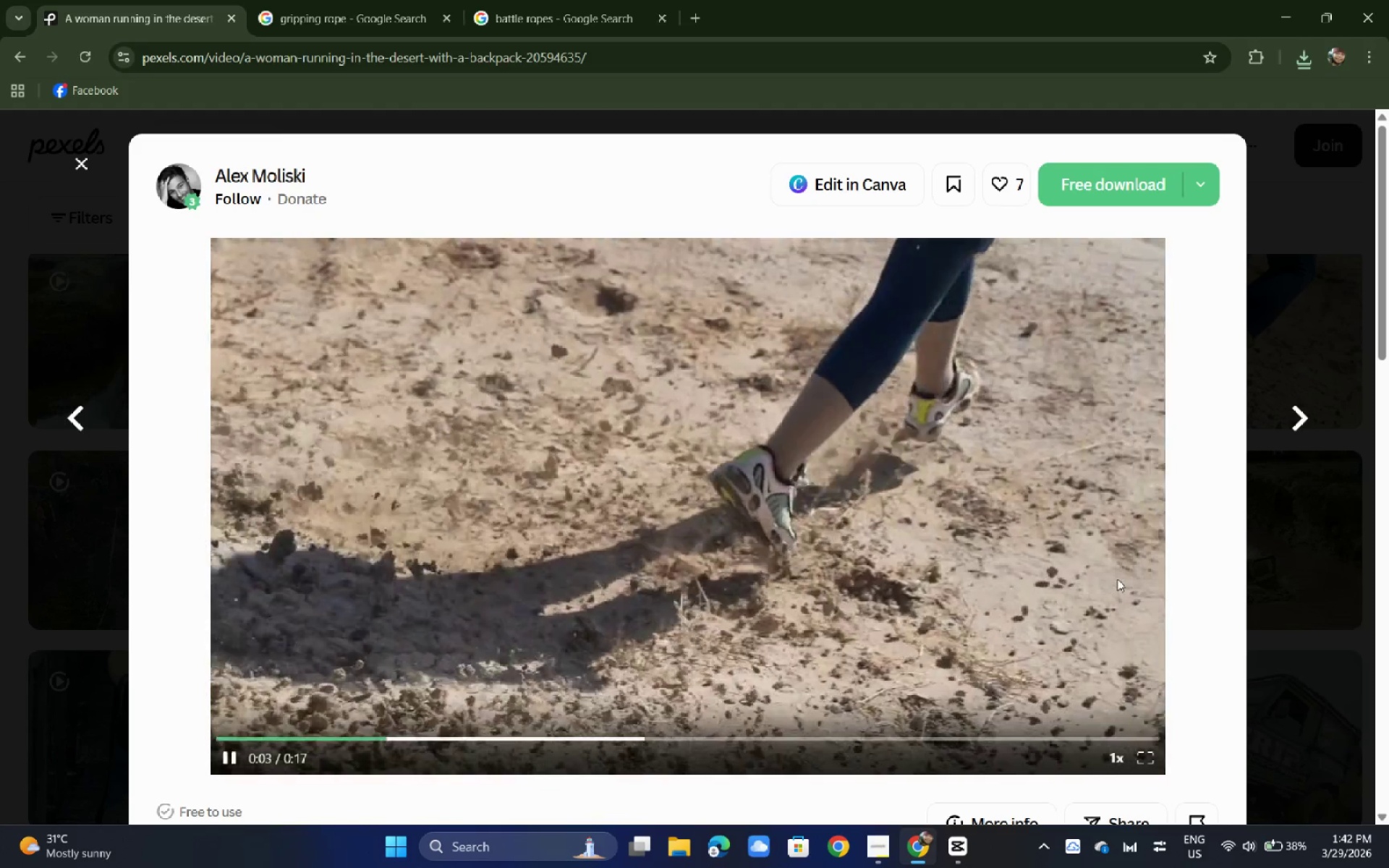 
scroll: coordinate [892, 538], scroll_direction: down, amount: 7.0
 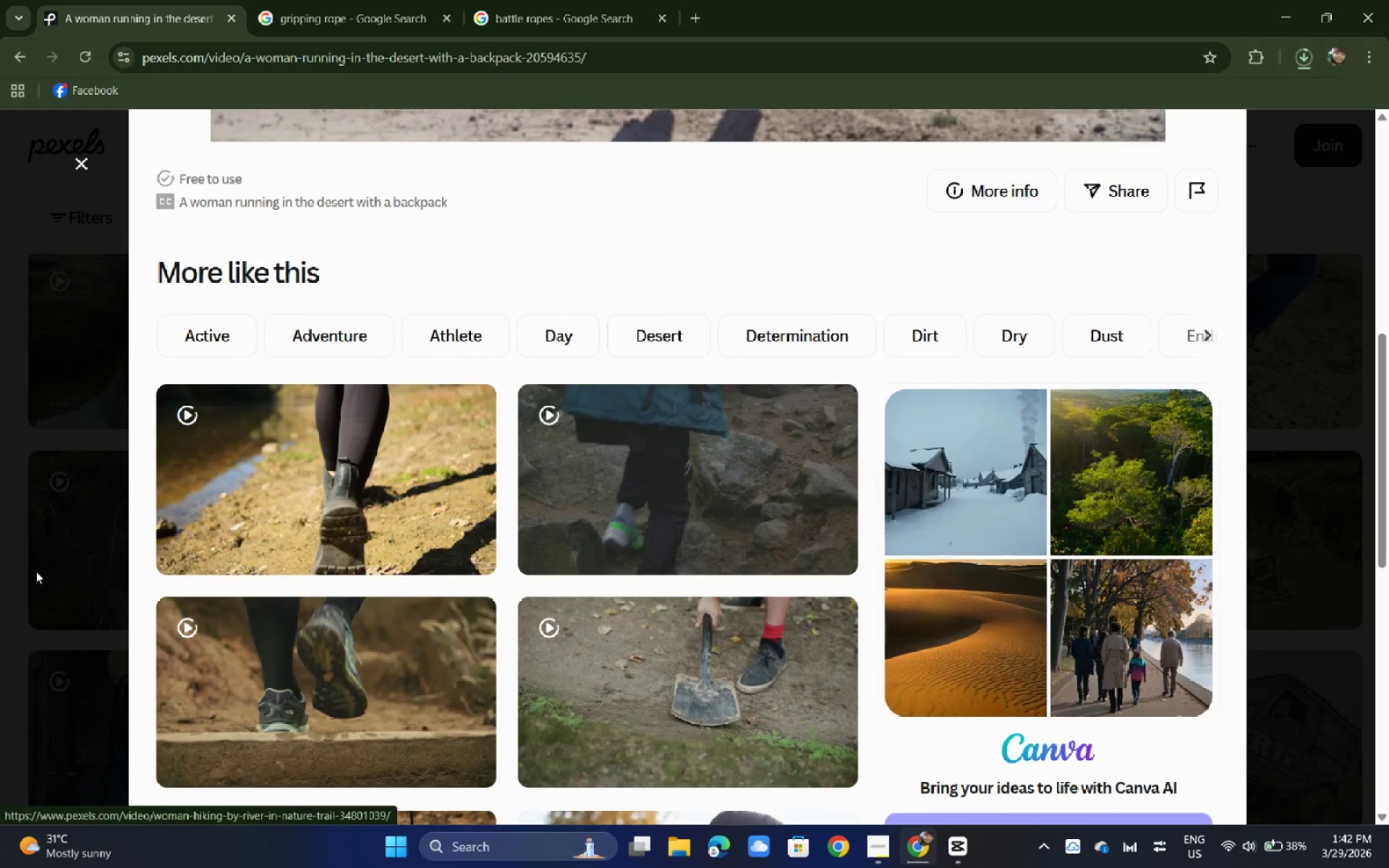 
left_click([6, 560])
 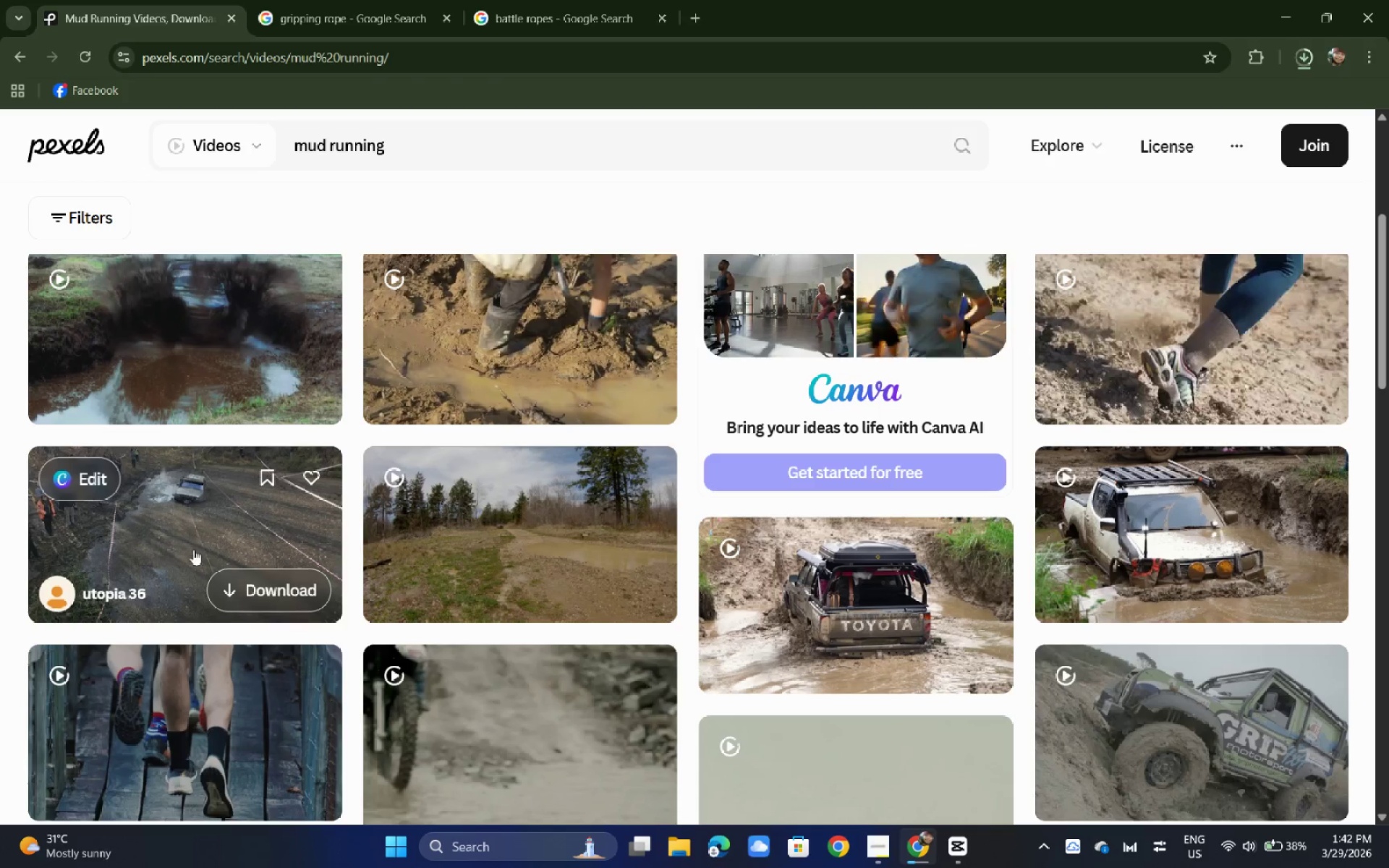 
scroll: coordinate [217, 544], scroll_direction: up, amount: 4.0
 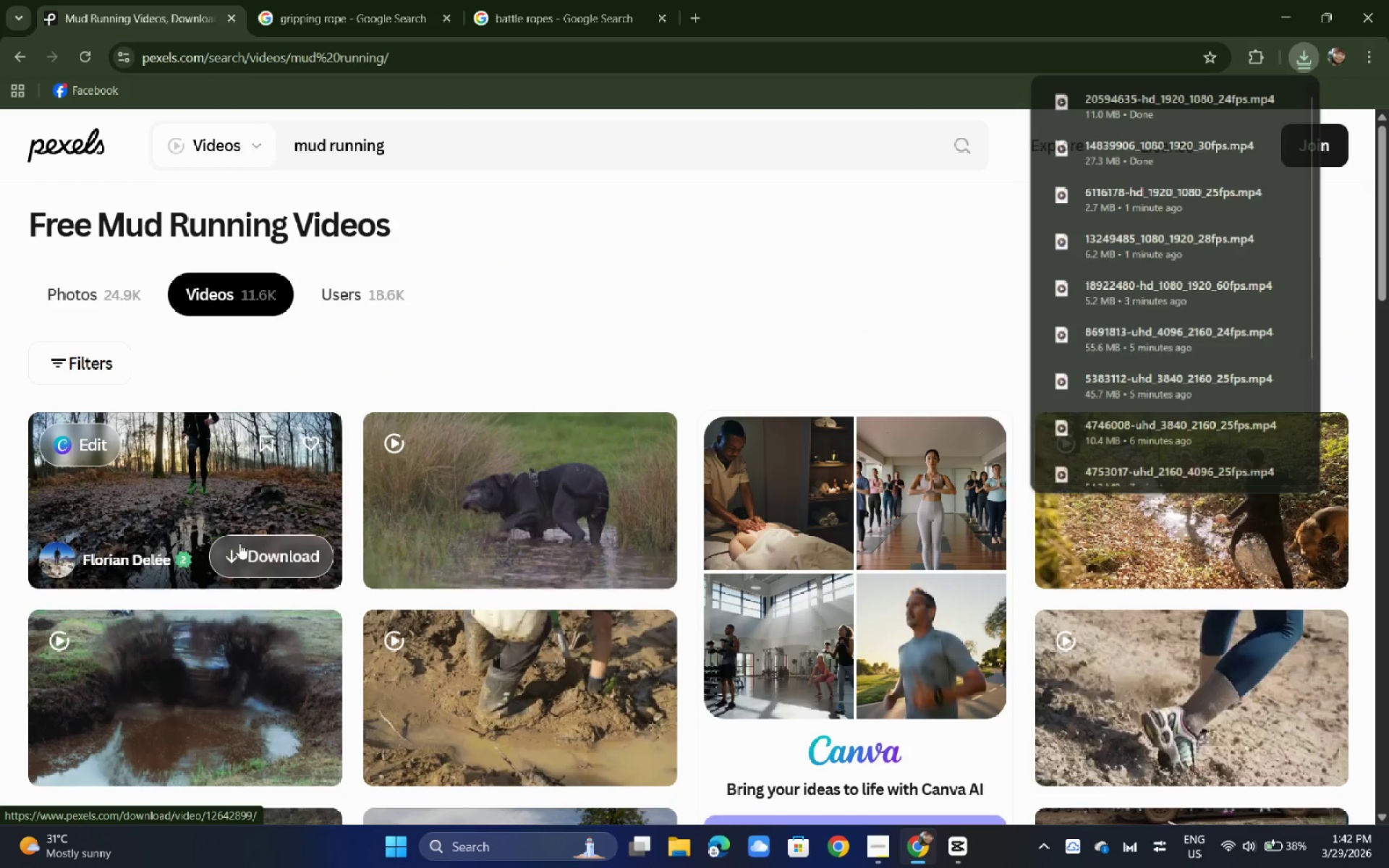 
scroll: coordinate [250, 563], scroll_direction: none, amount: 0.0
 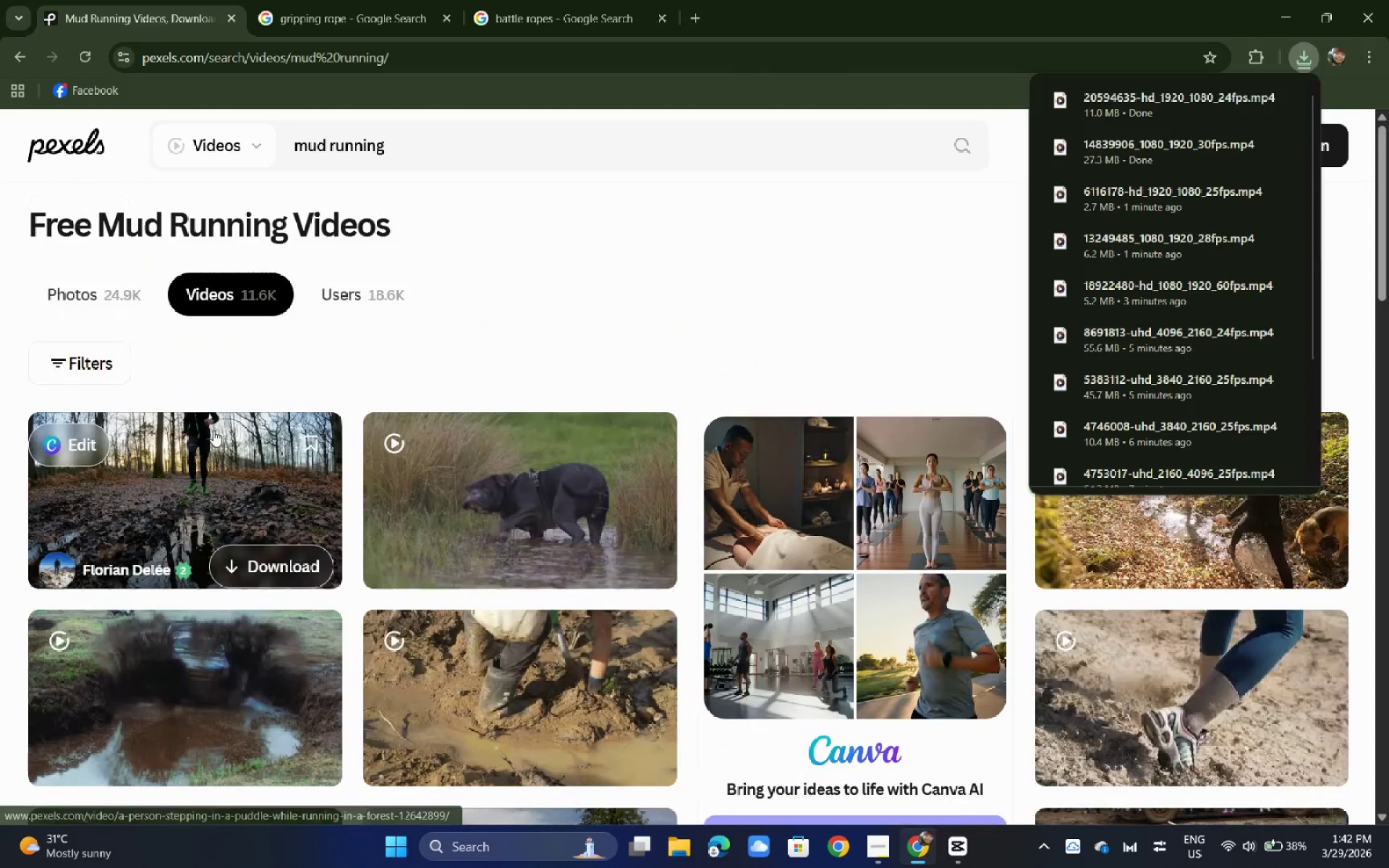 
left_click_drag(start_coordinate=[213, 430], to_coordinate=[213, 437])
 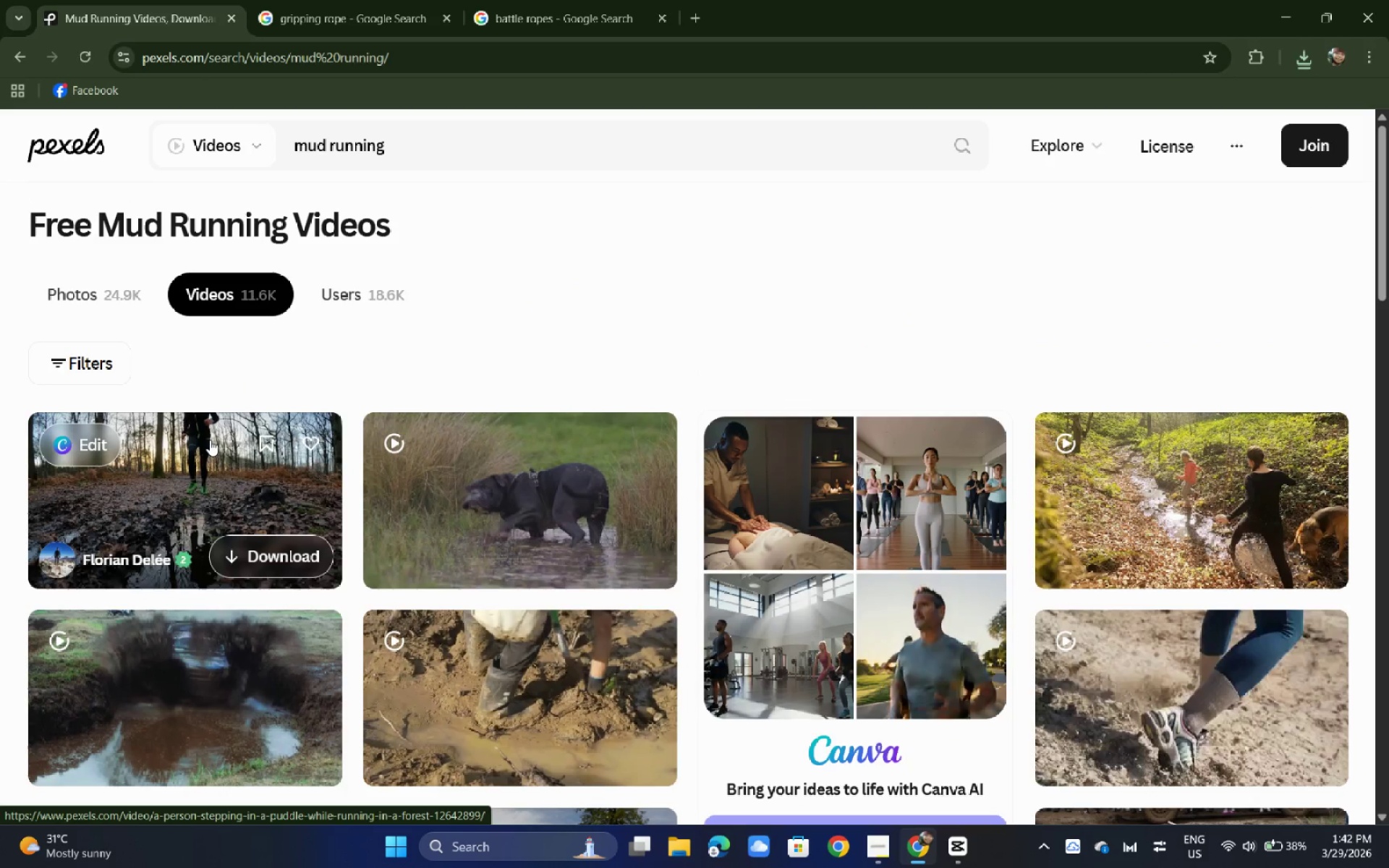 
left_click([210, 455])
 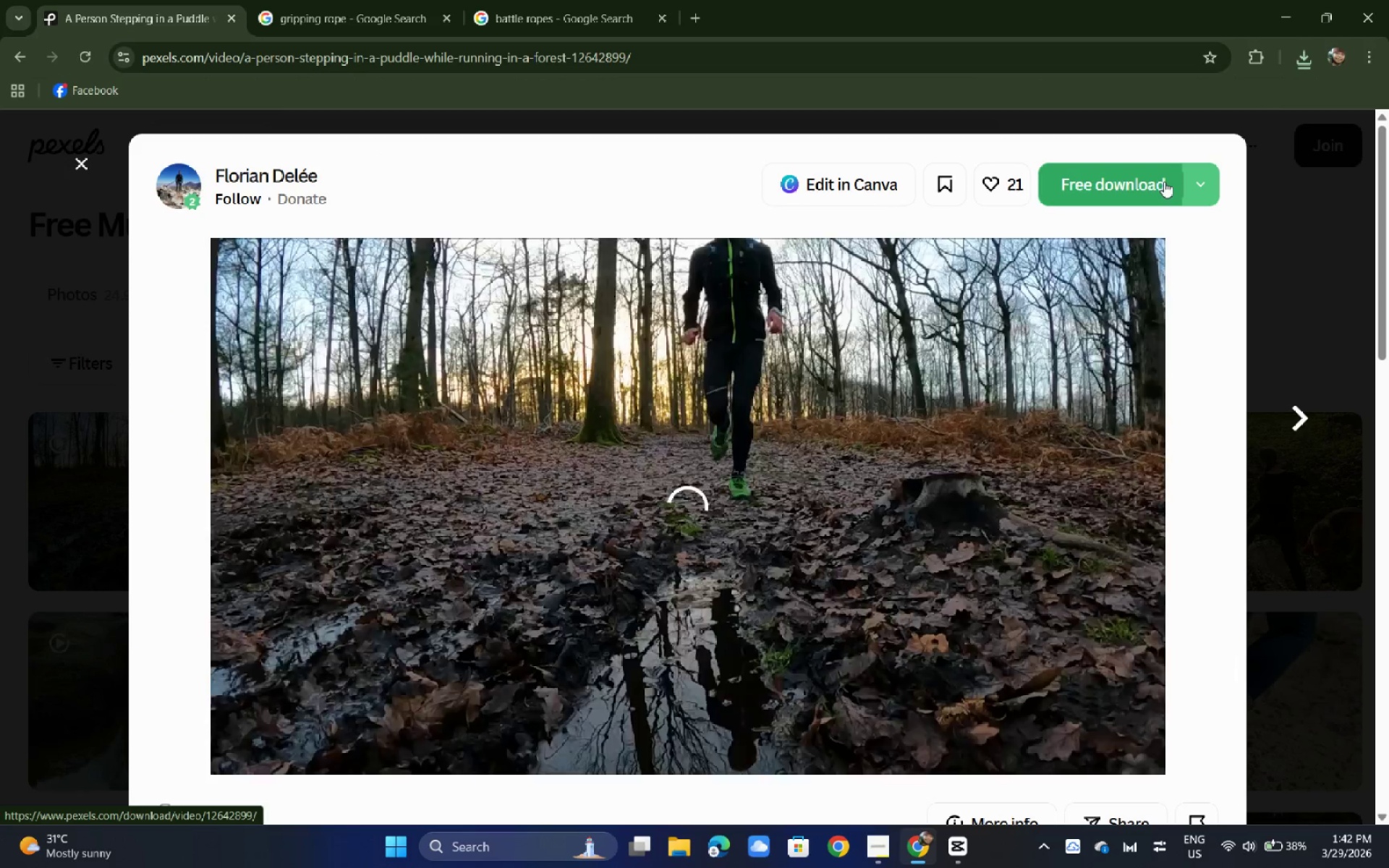 
left_click([1126, 166])
 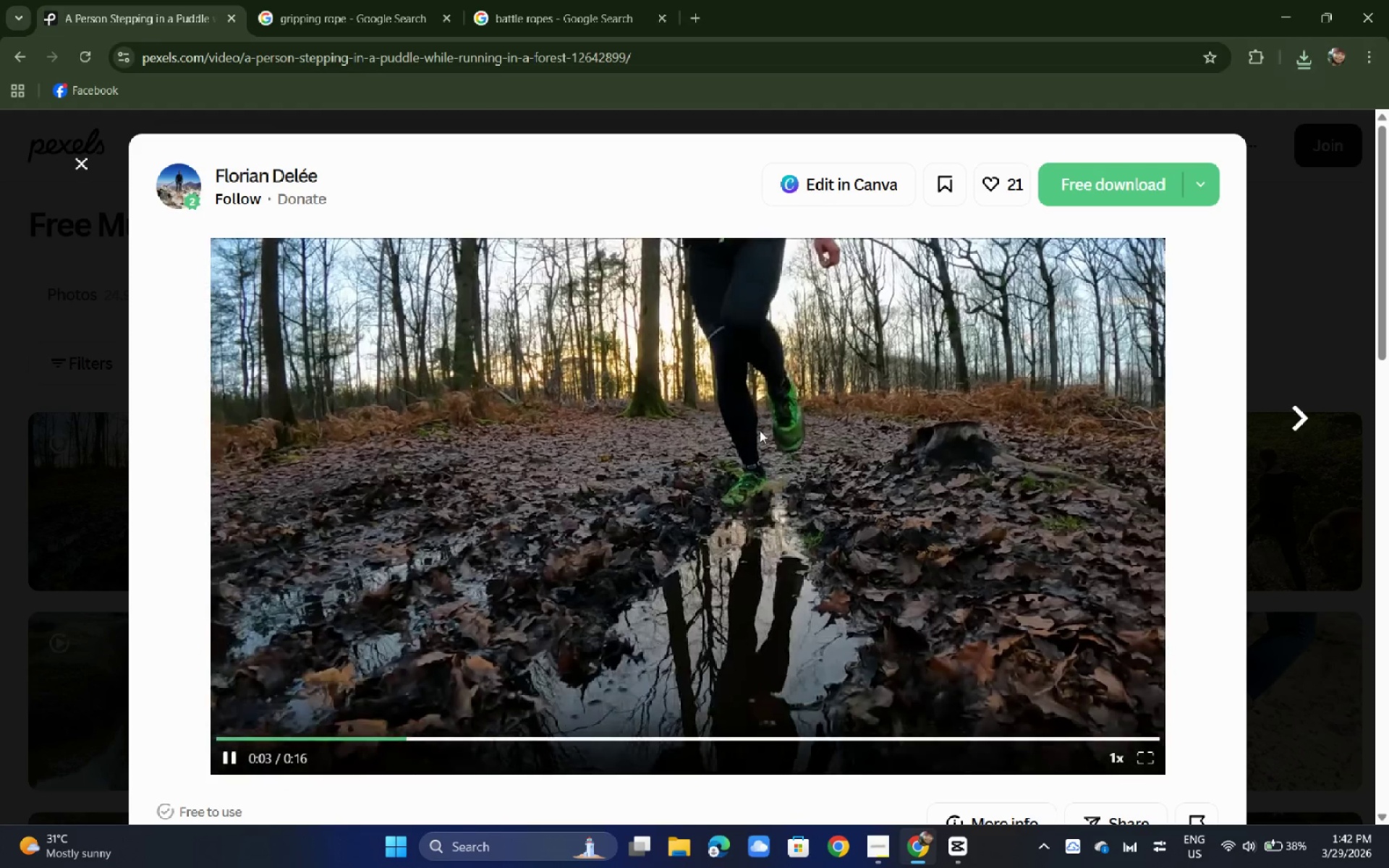 
left_click([79, 459])
 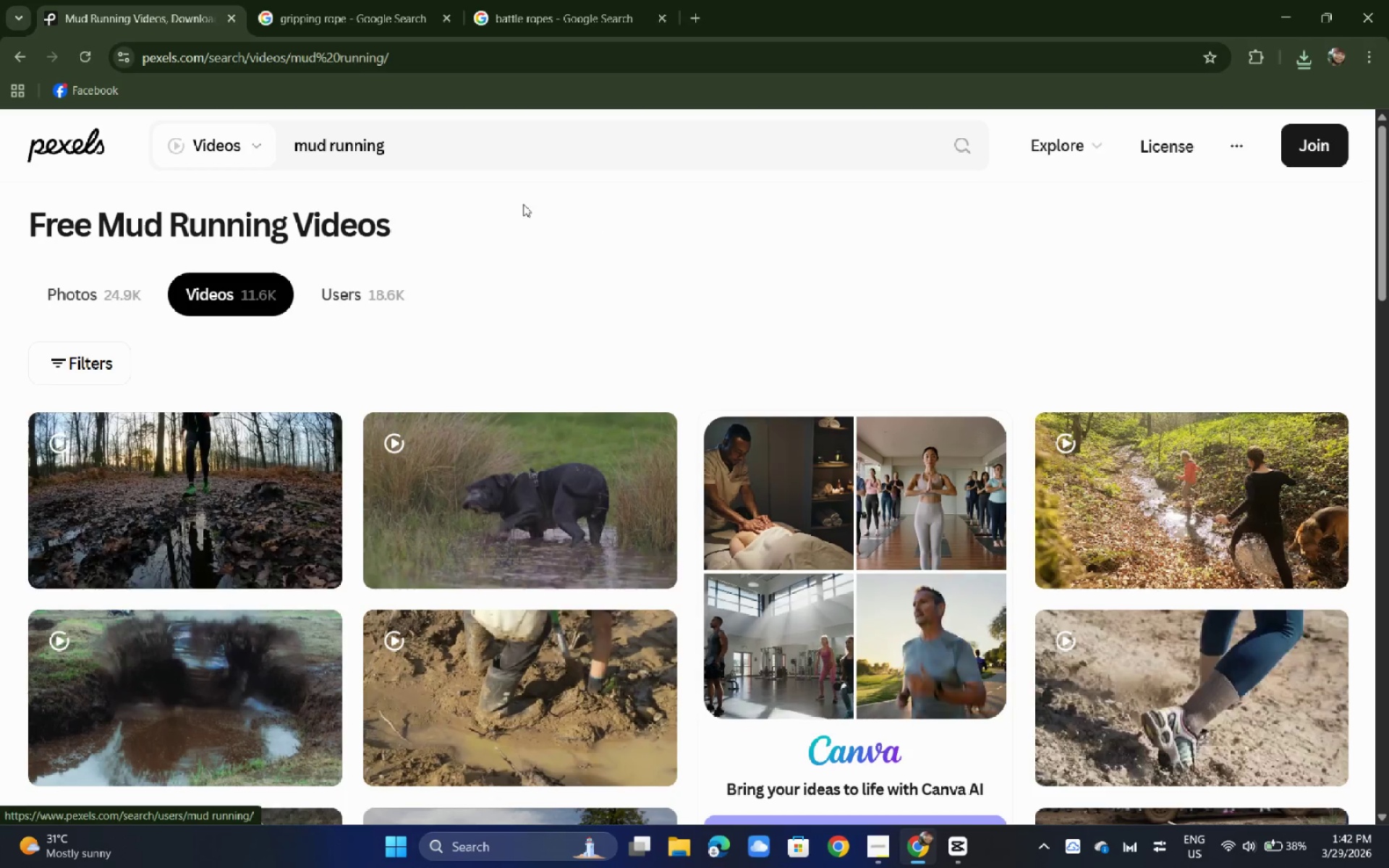 
left_click_drag(start_coordinate=[458, 140], to_coordinate=[160, 139])
 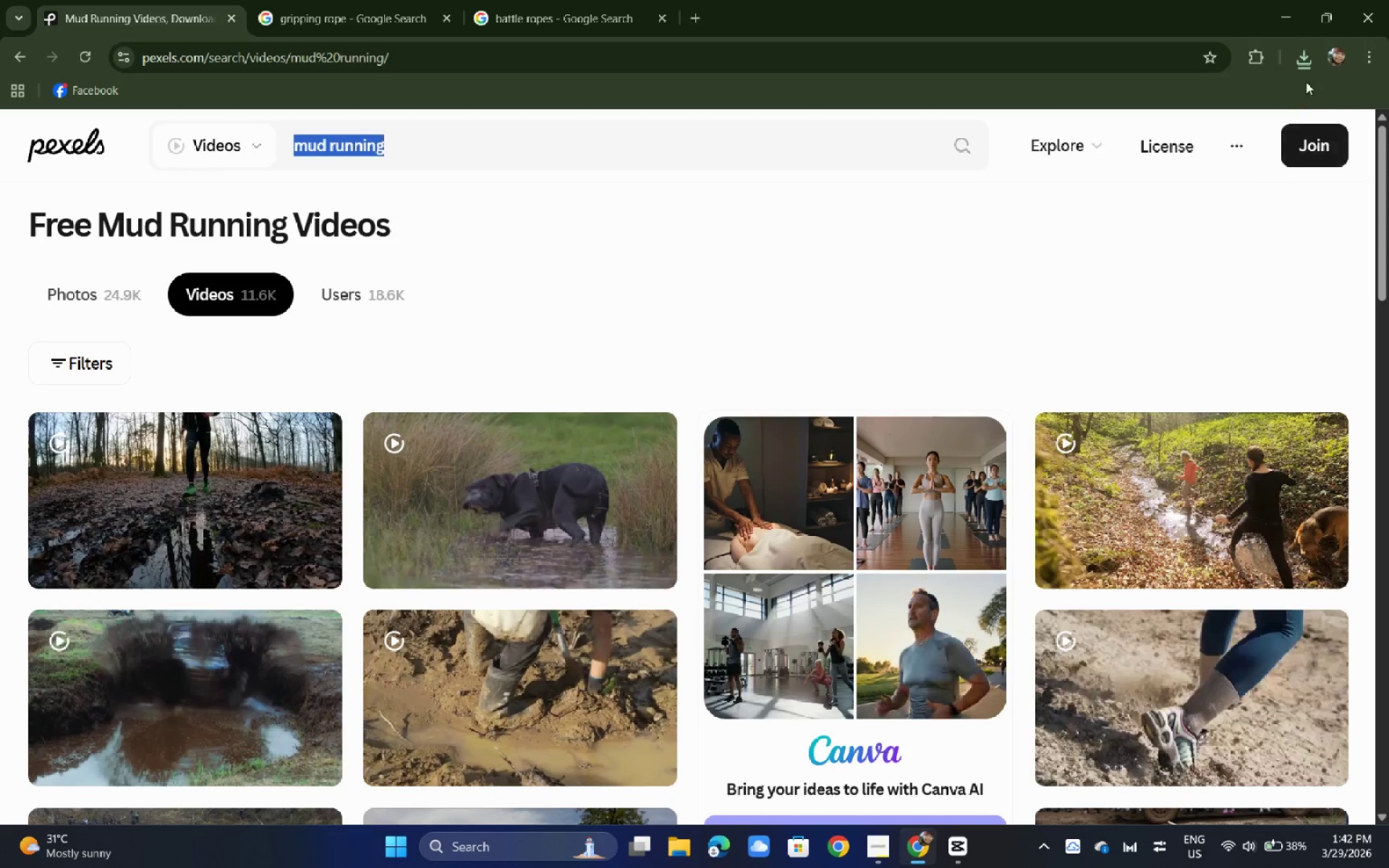 
left_click([1314, 57])
 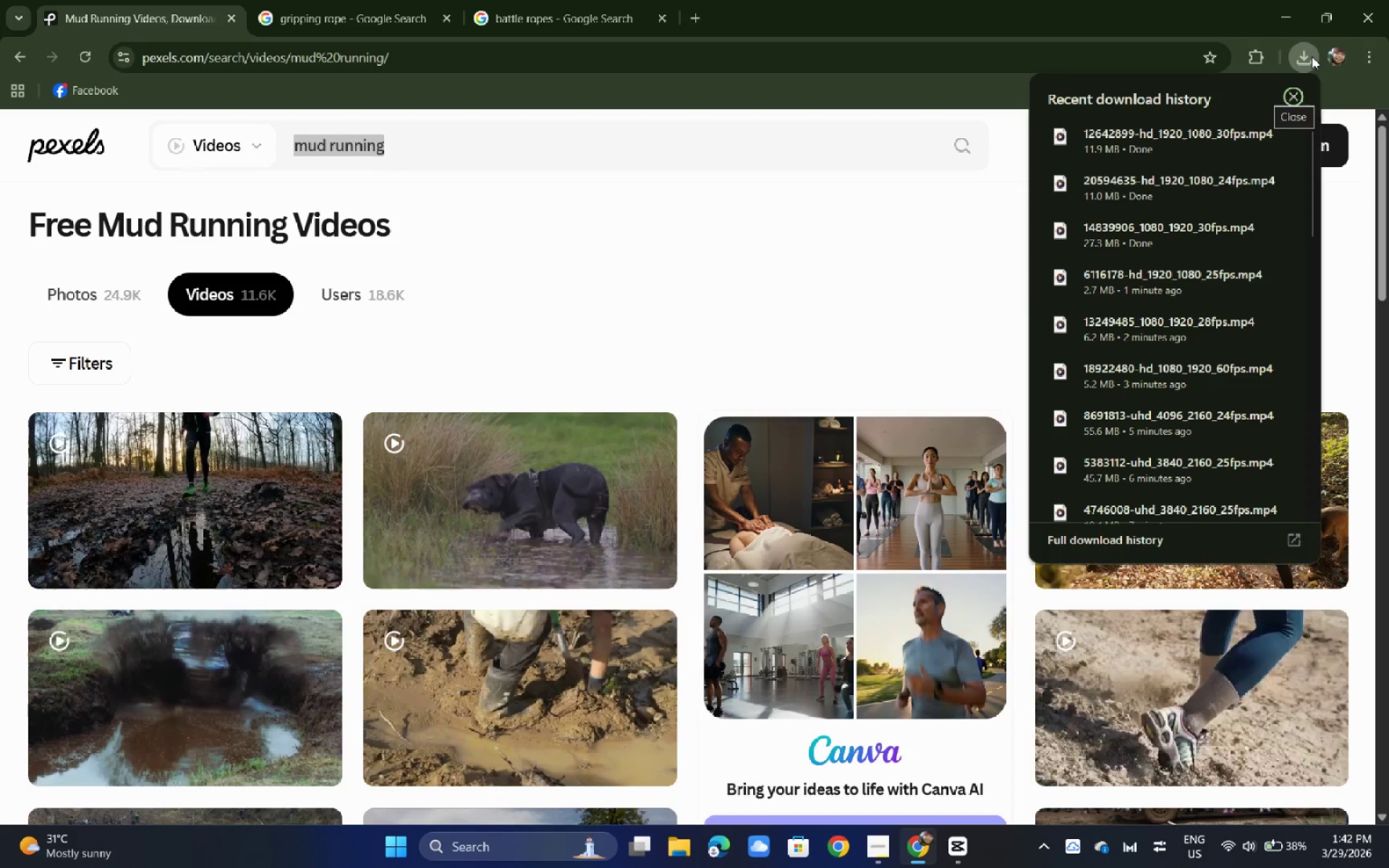 
left_click([1312, 56])
 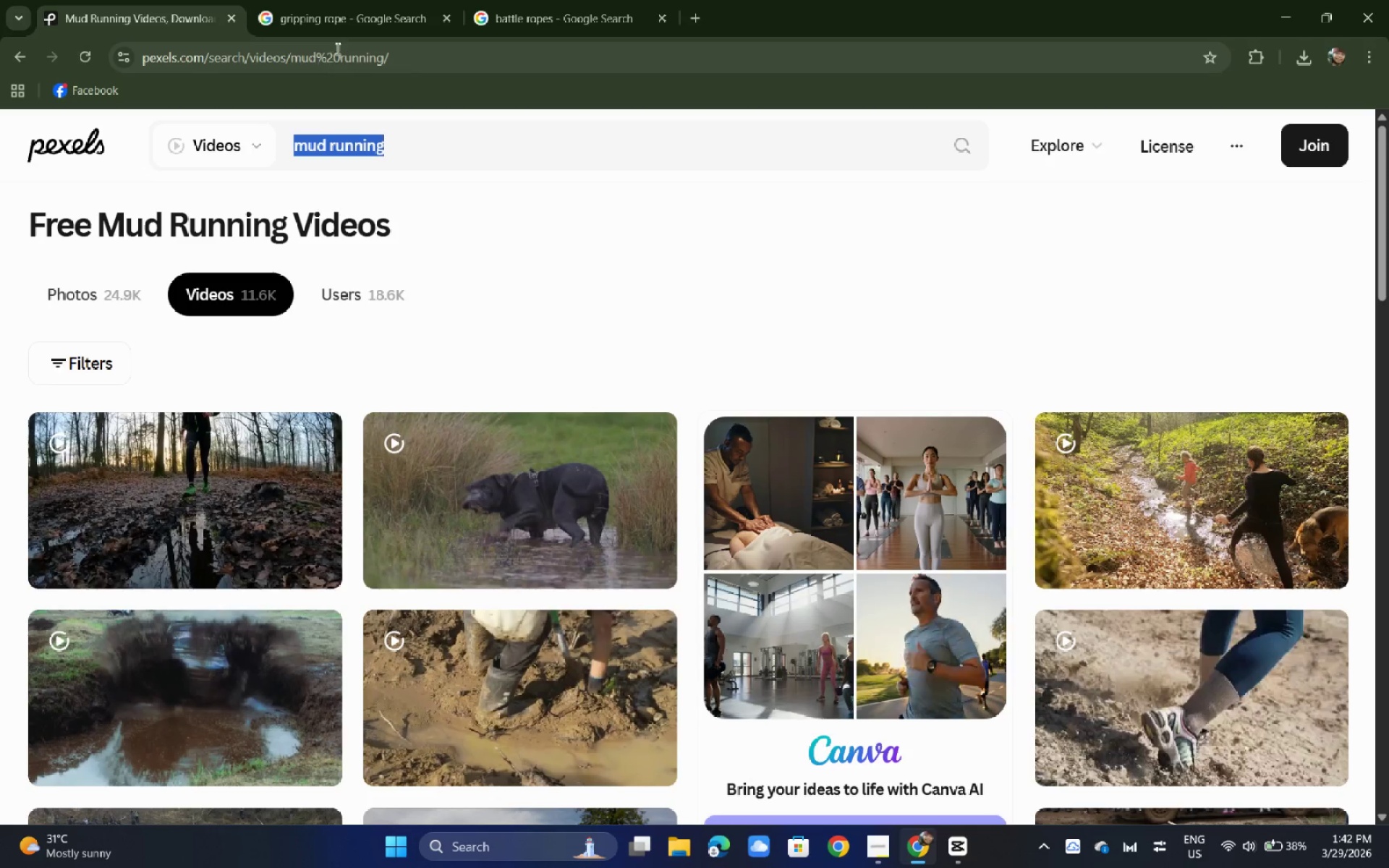 
type(team shouting)
 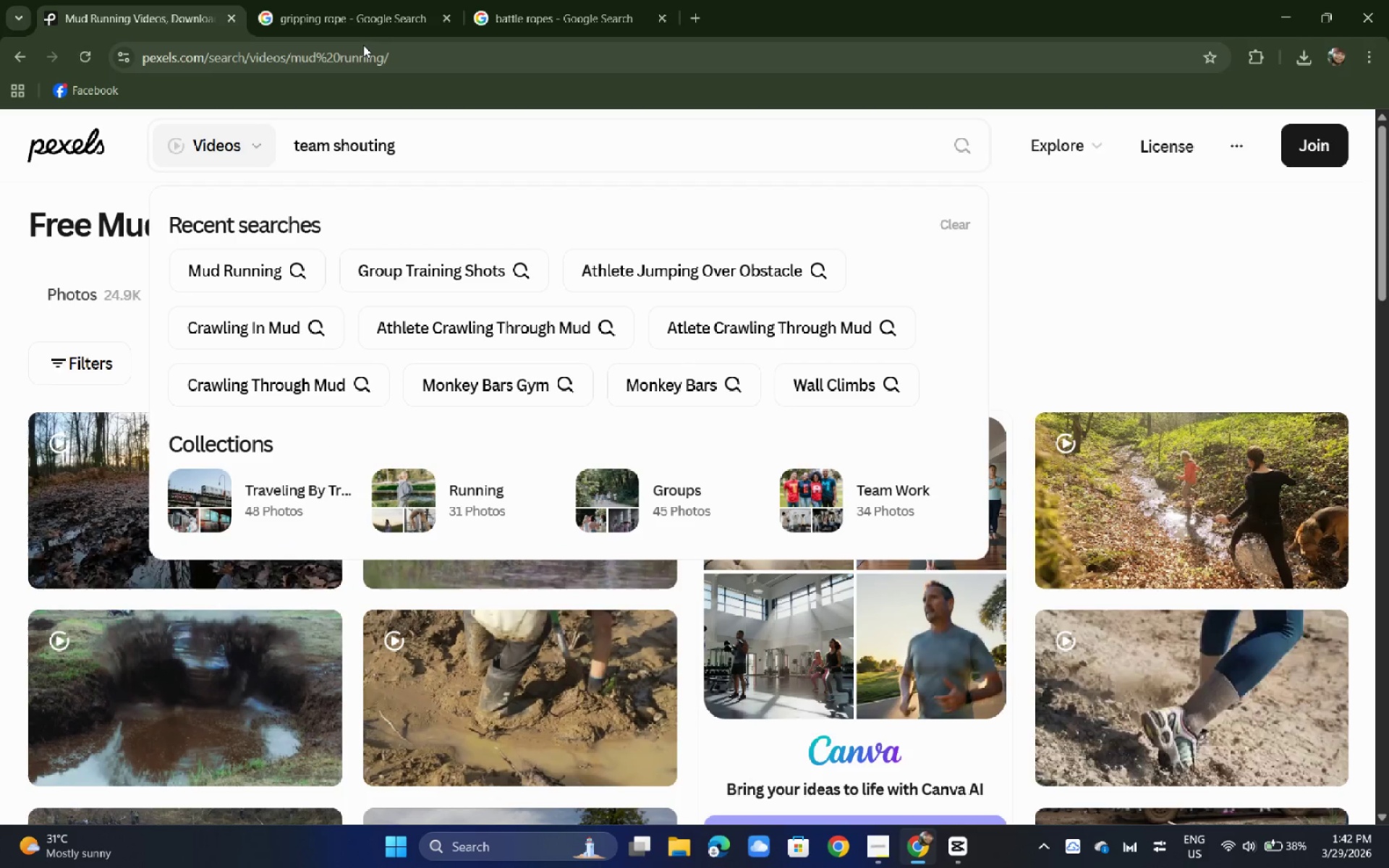 
wait(5.66)
 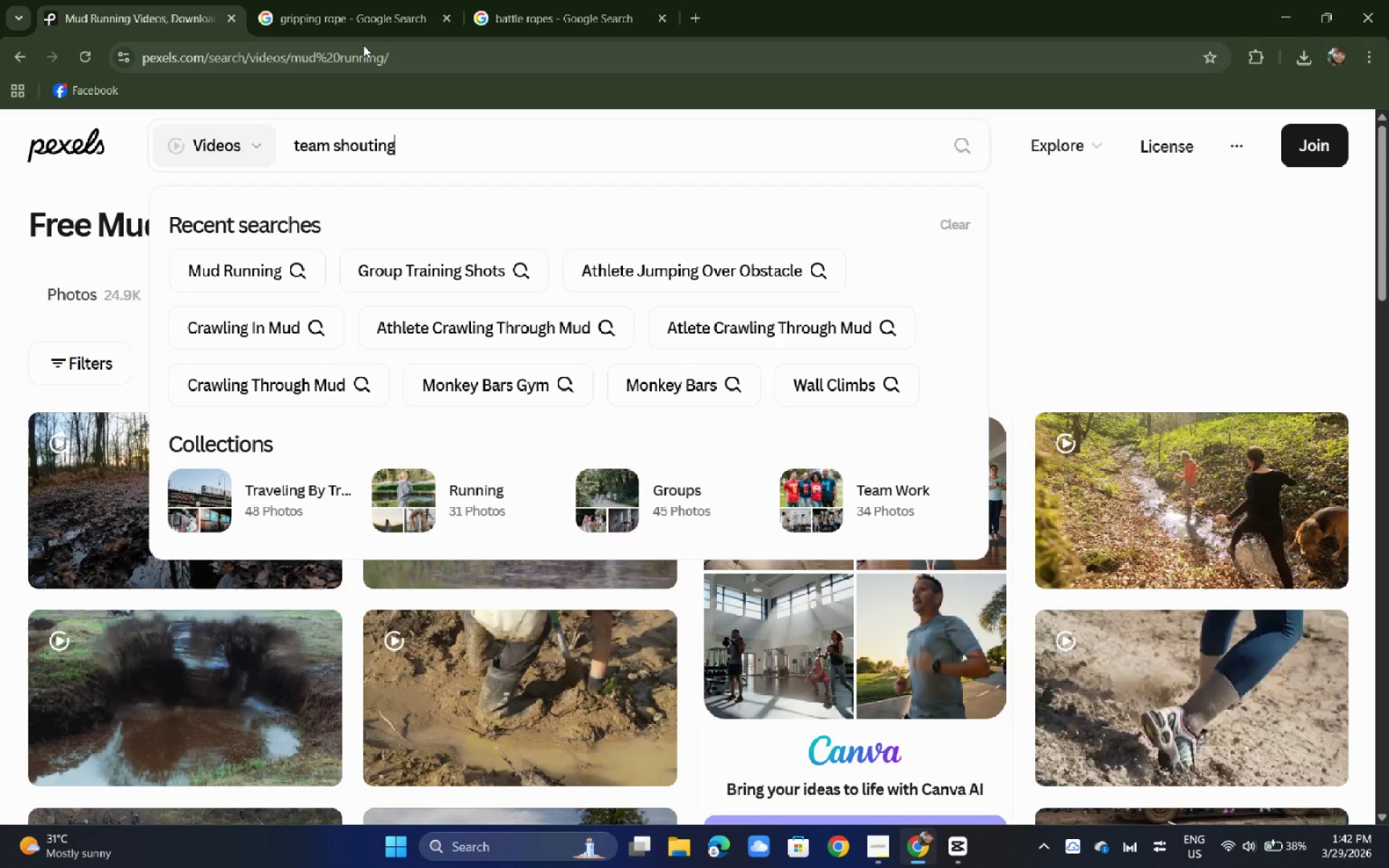 
key(NumpadEnter)
 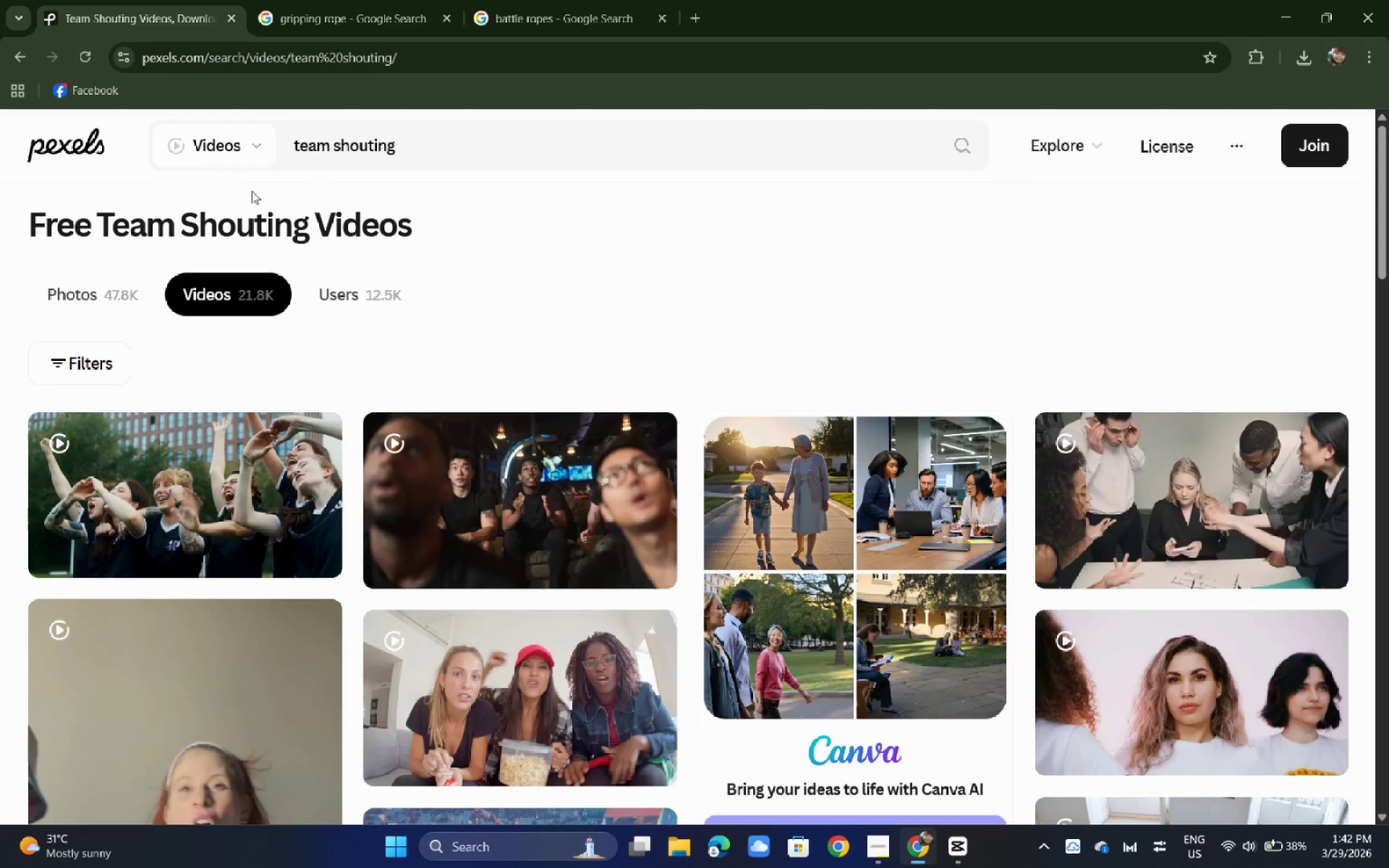 
wait(6.17)
 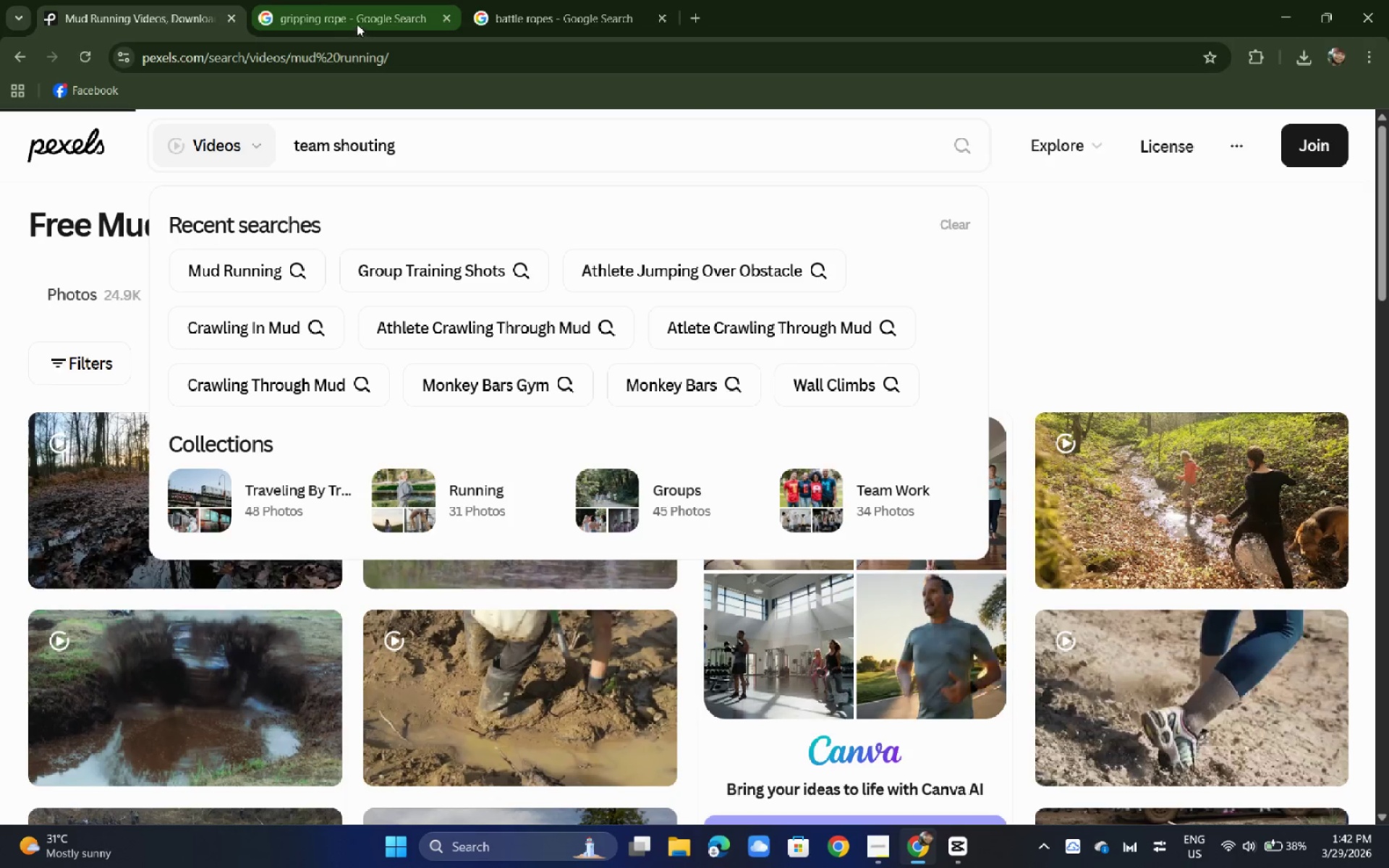 
left_click([224, 475])
 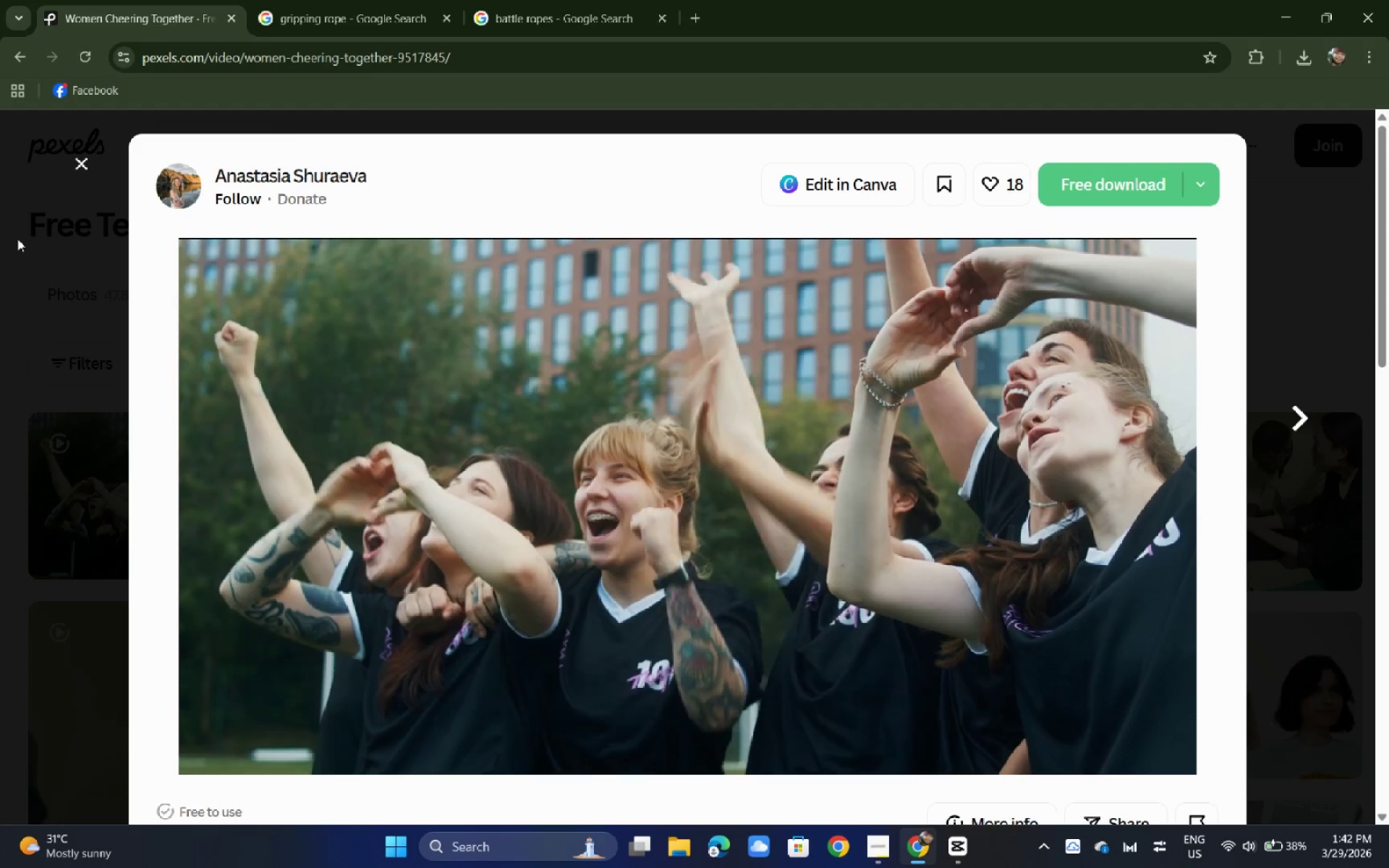 
left_click([1124, 187])
 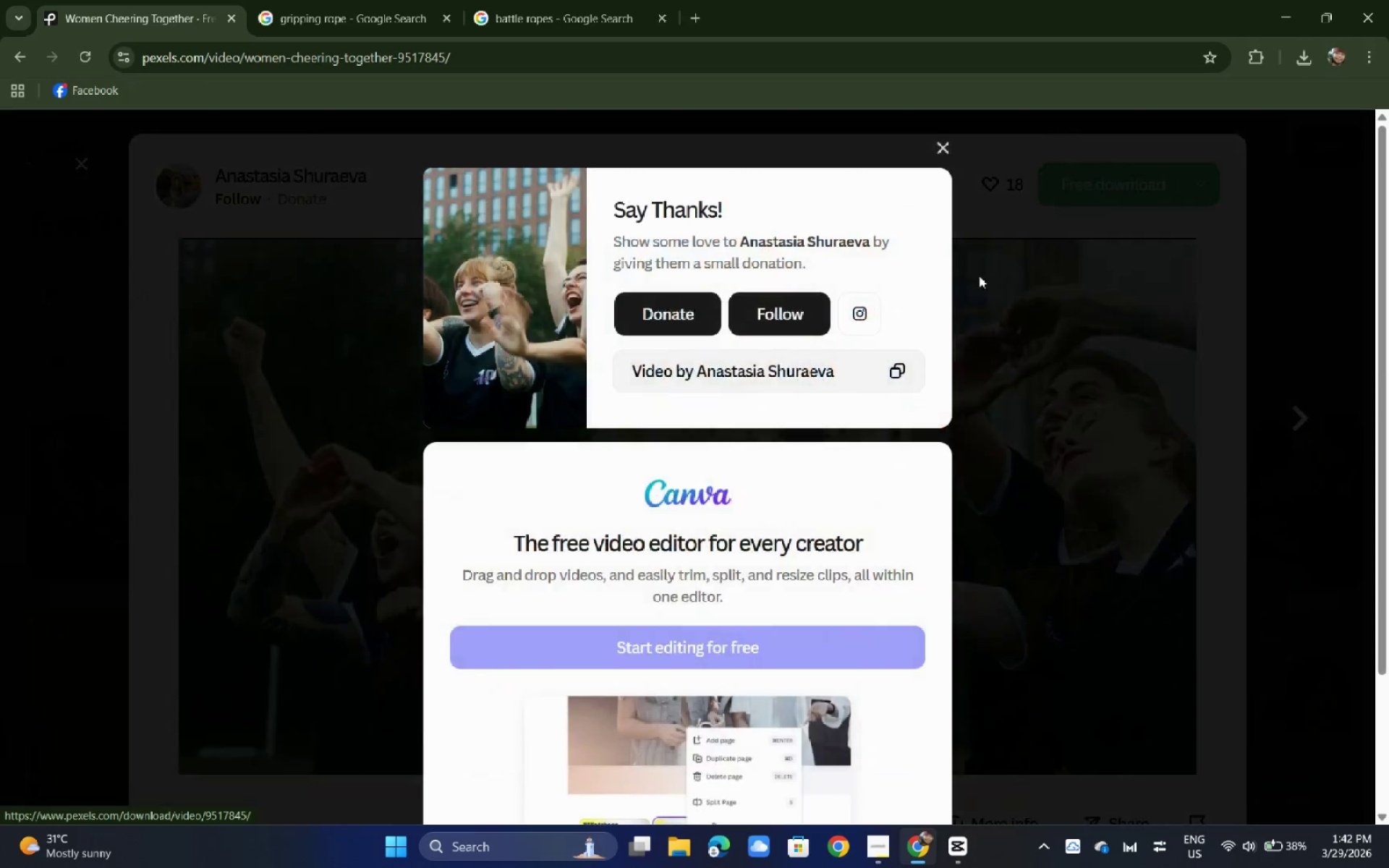 
left_click([988, 287])
 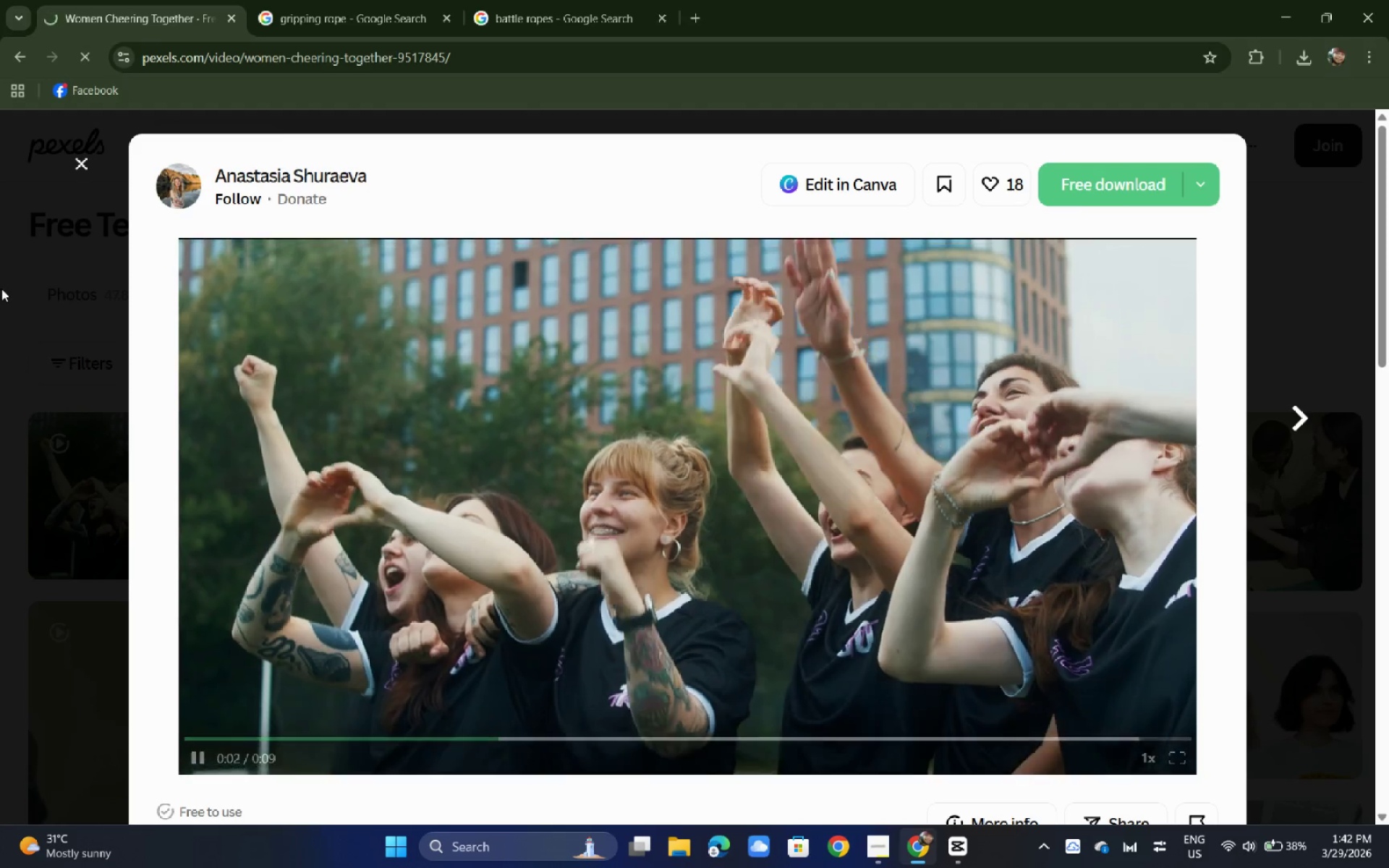 
left_click([0, 289])
 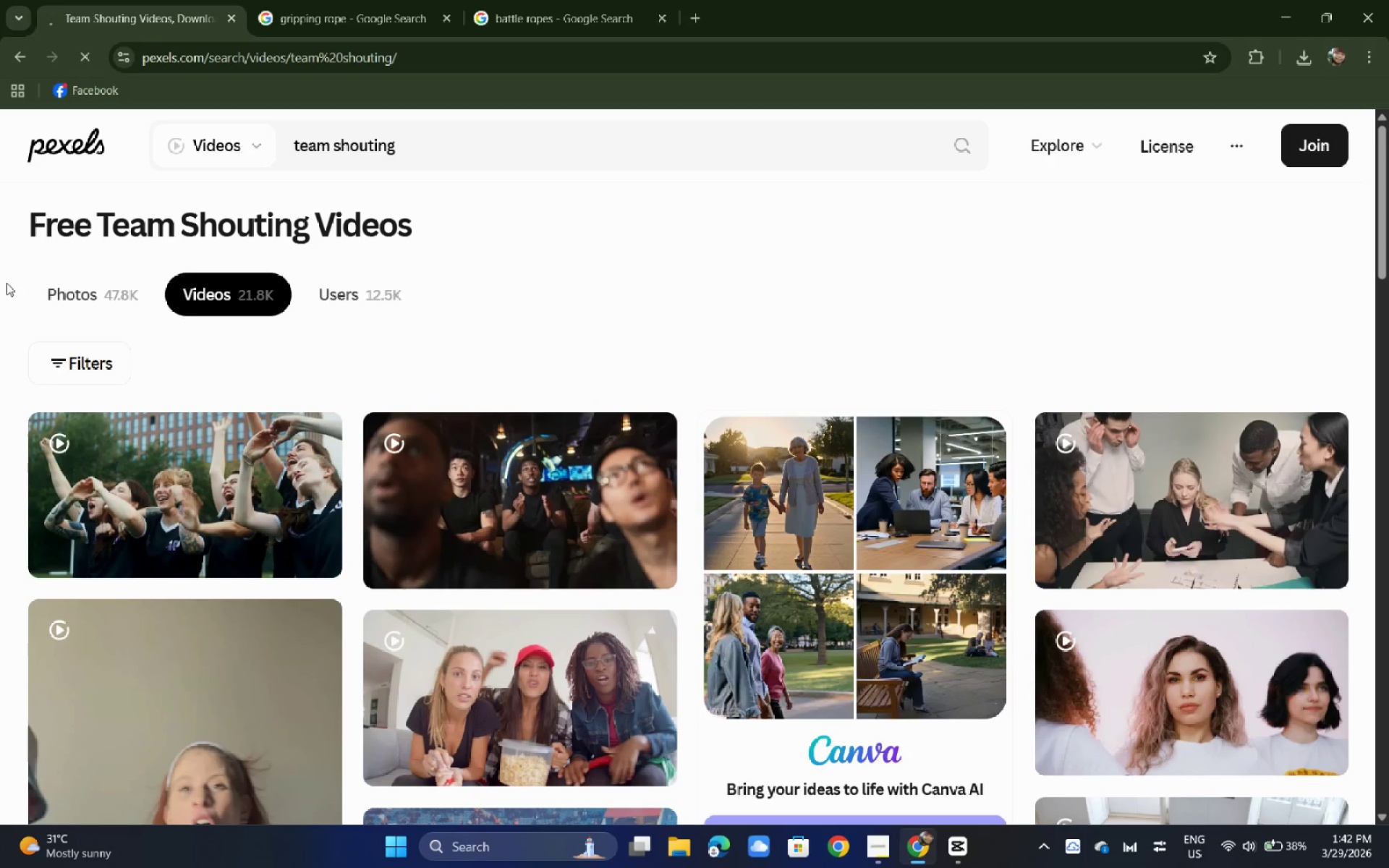 
scroll: coordinate [17, 280], scroll_direction: down, amount: 19.0
 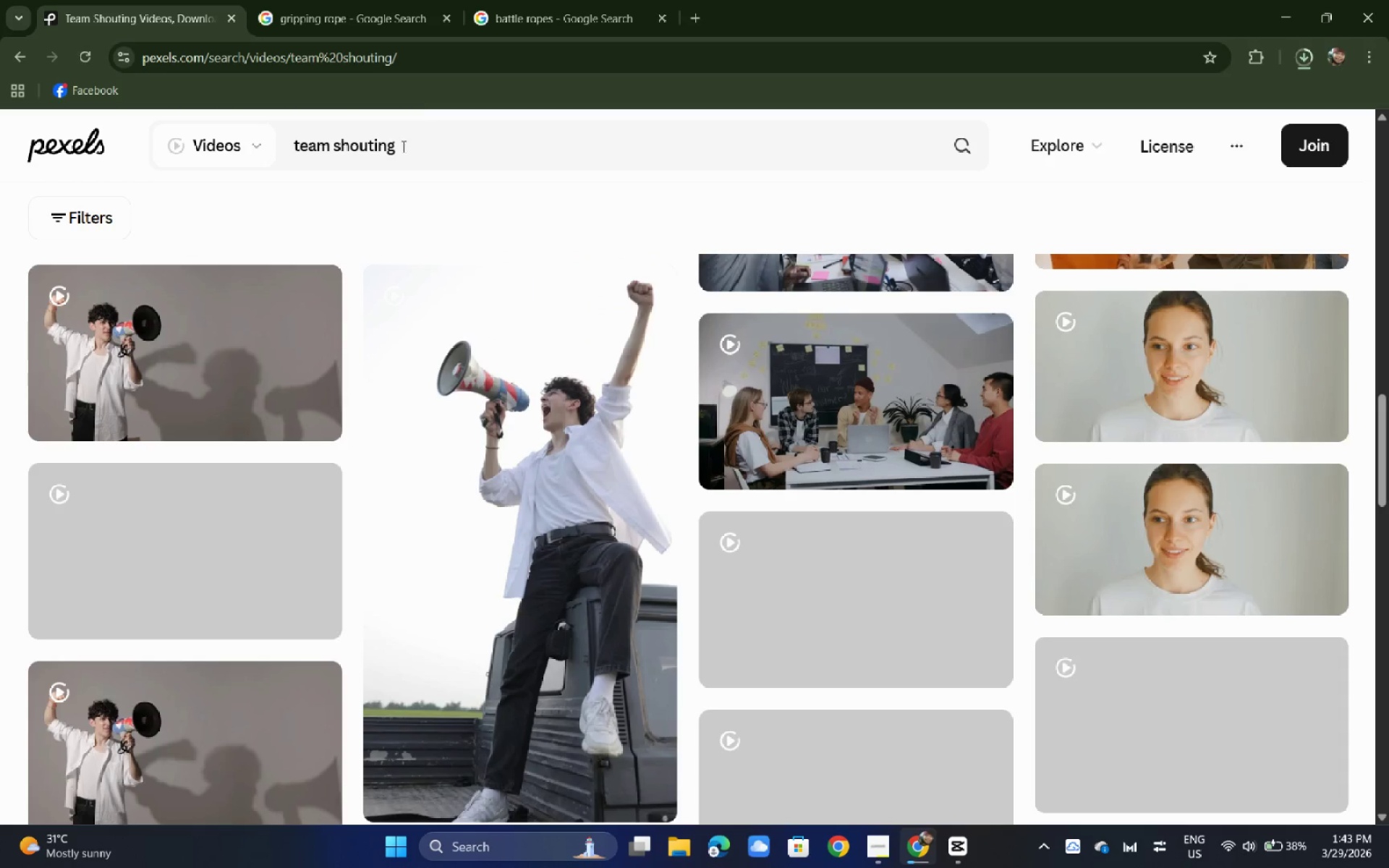 
left_click_drag(start_coordinate=[420, 147], to_coordinate=[270, 143])
 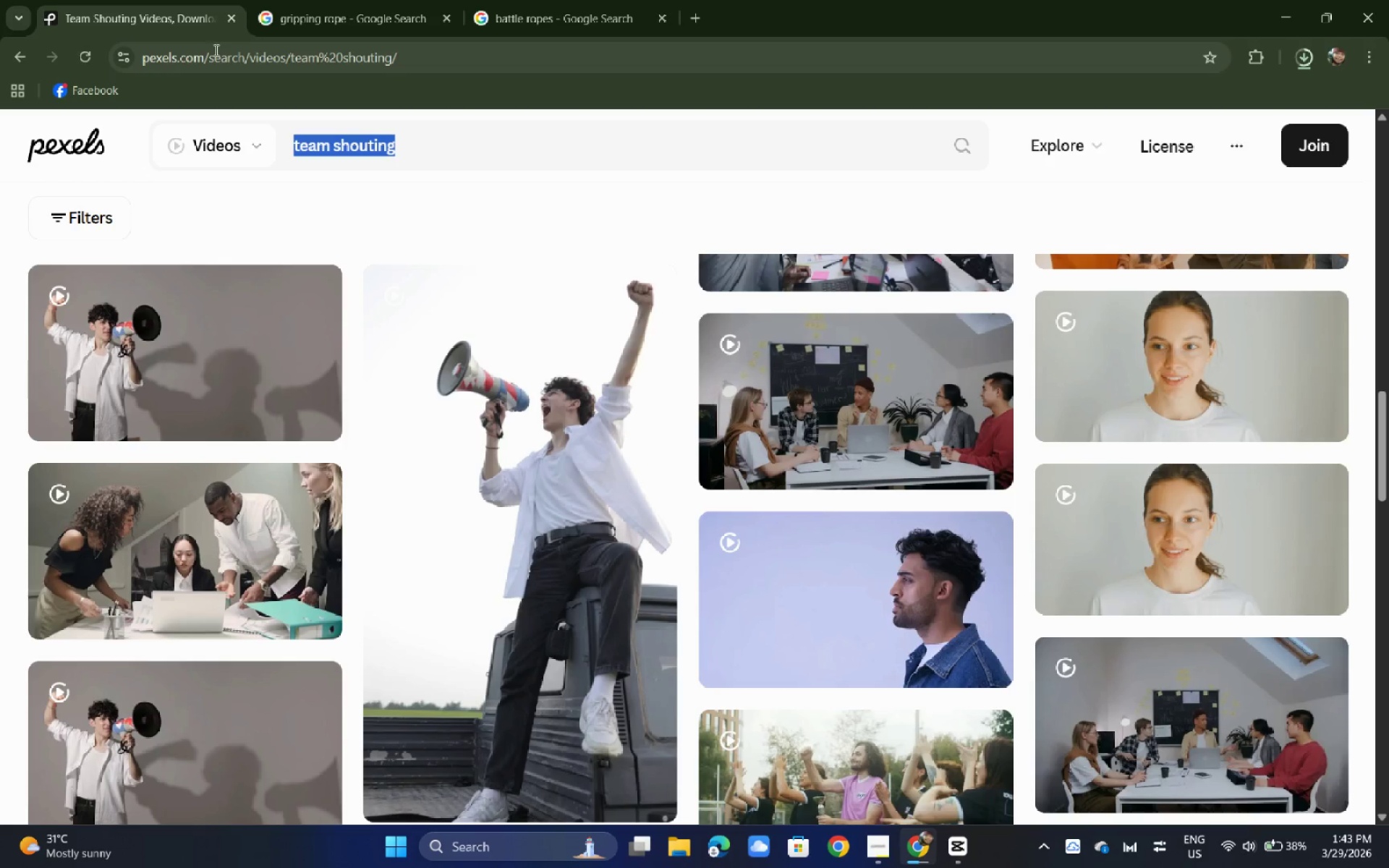 
left_click([451, 143])
 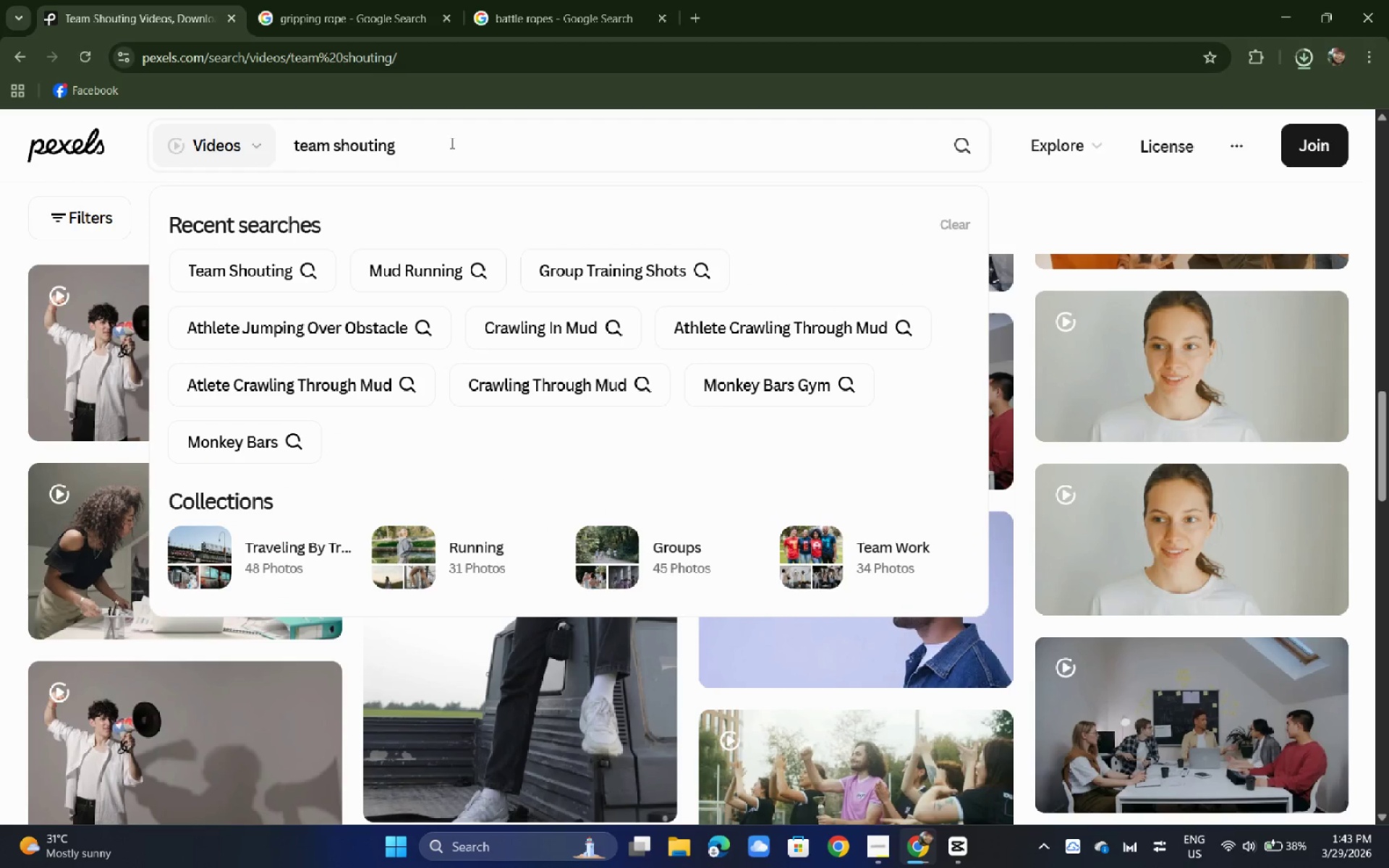 
key(Backspace)
key(Backspace)
key(Backspace)
key(Backspace)
key(Backspace)
key(Backspace)
key(Backspace)
key(Backspace)
type(hu)
 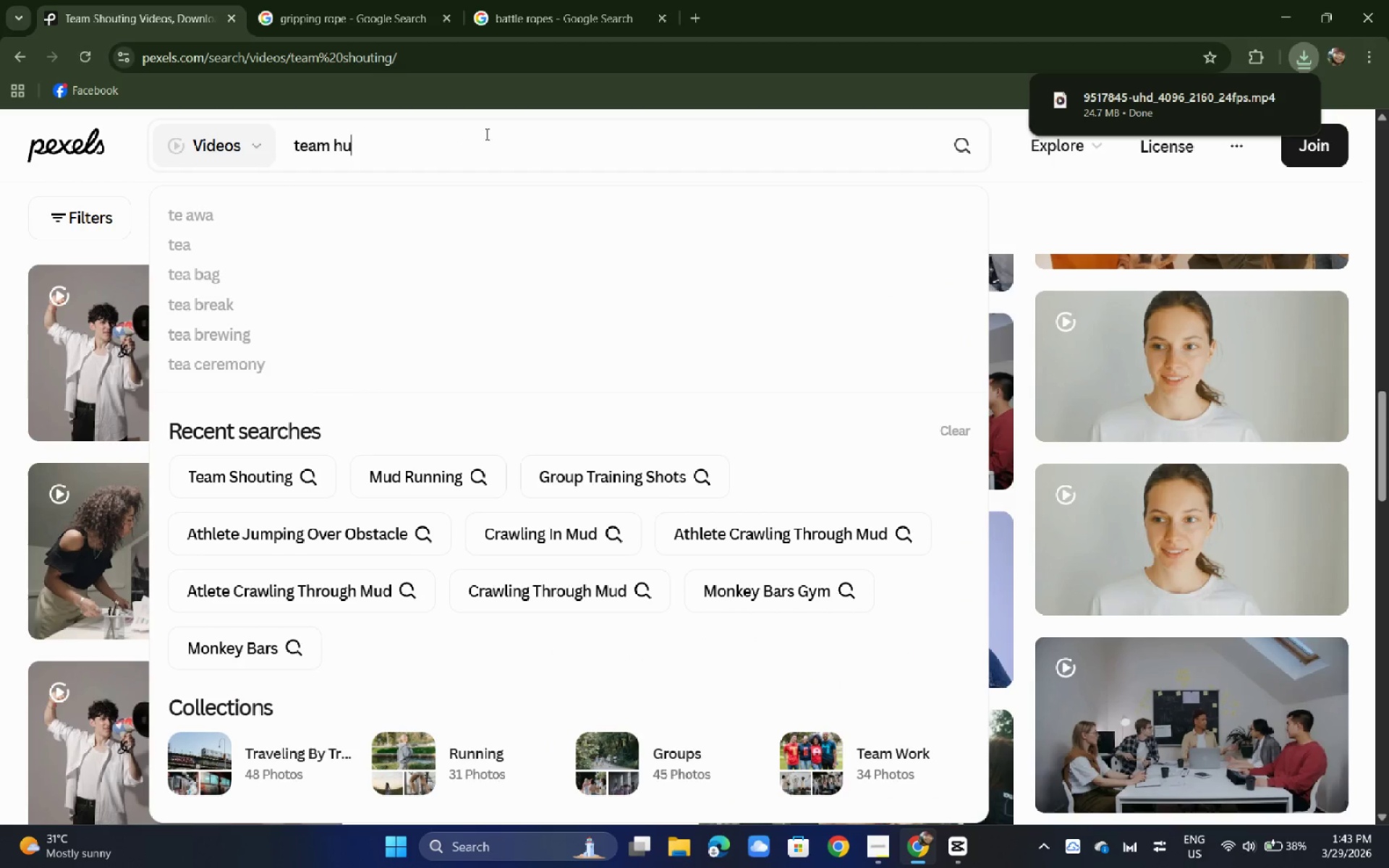 
key(Backspace)
type(yping)
 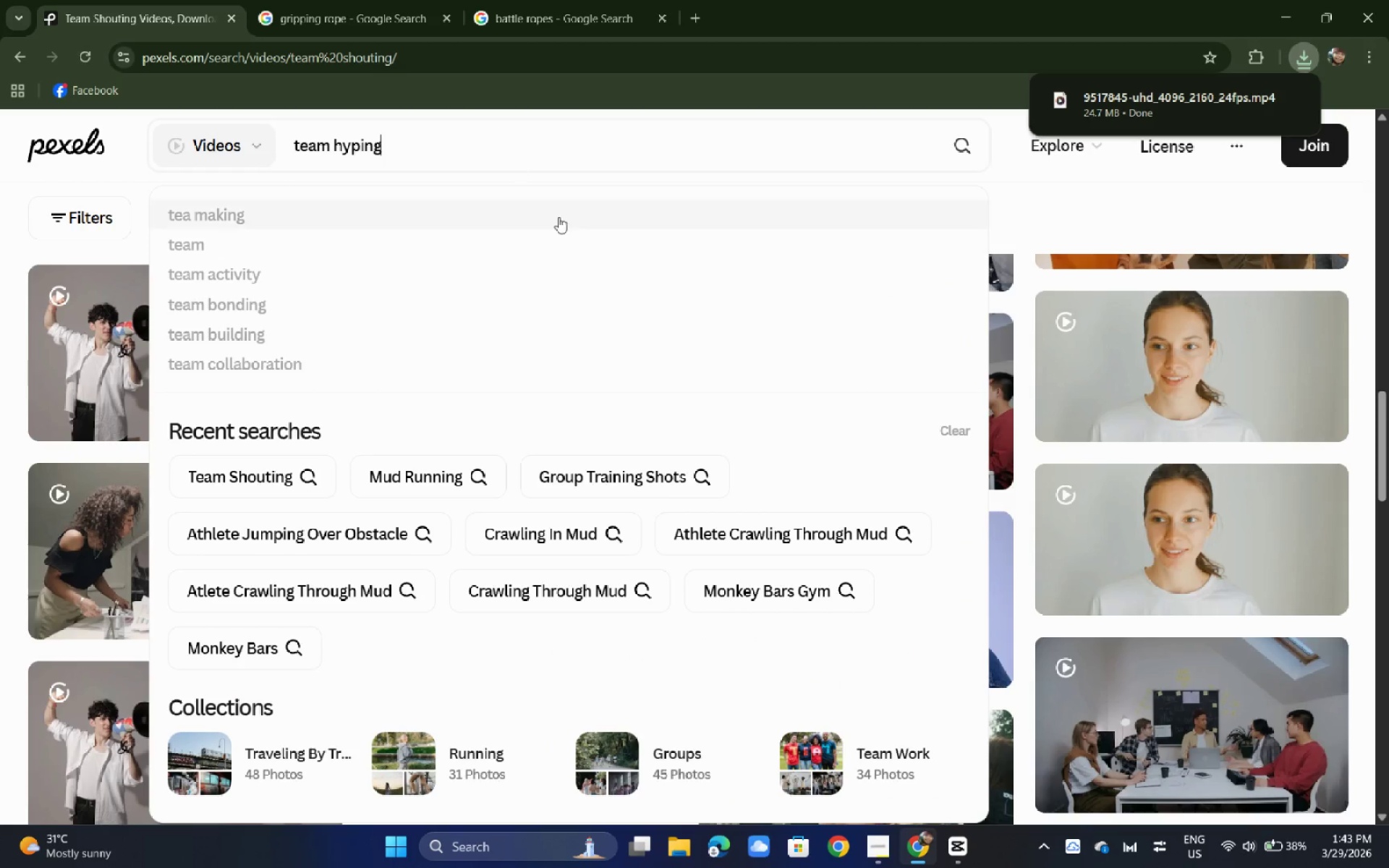 
key(Enter)
 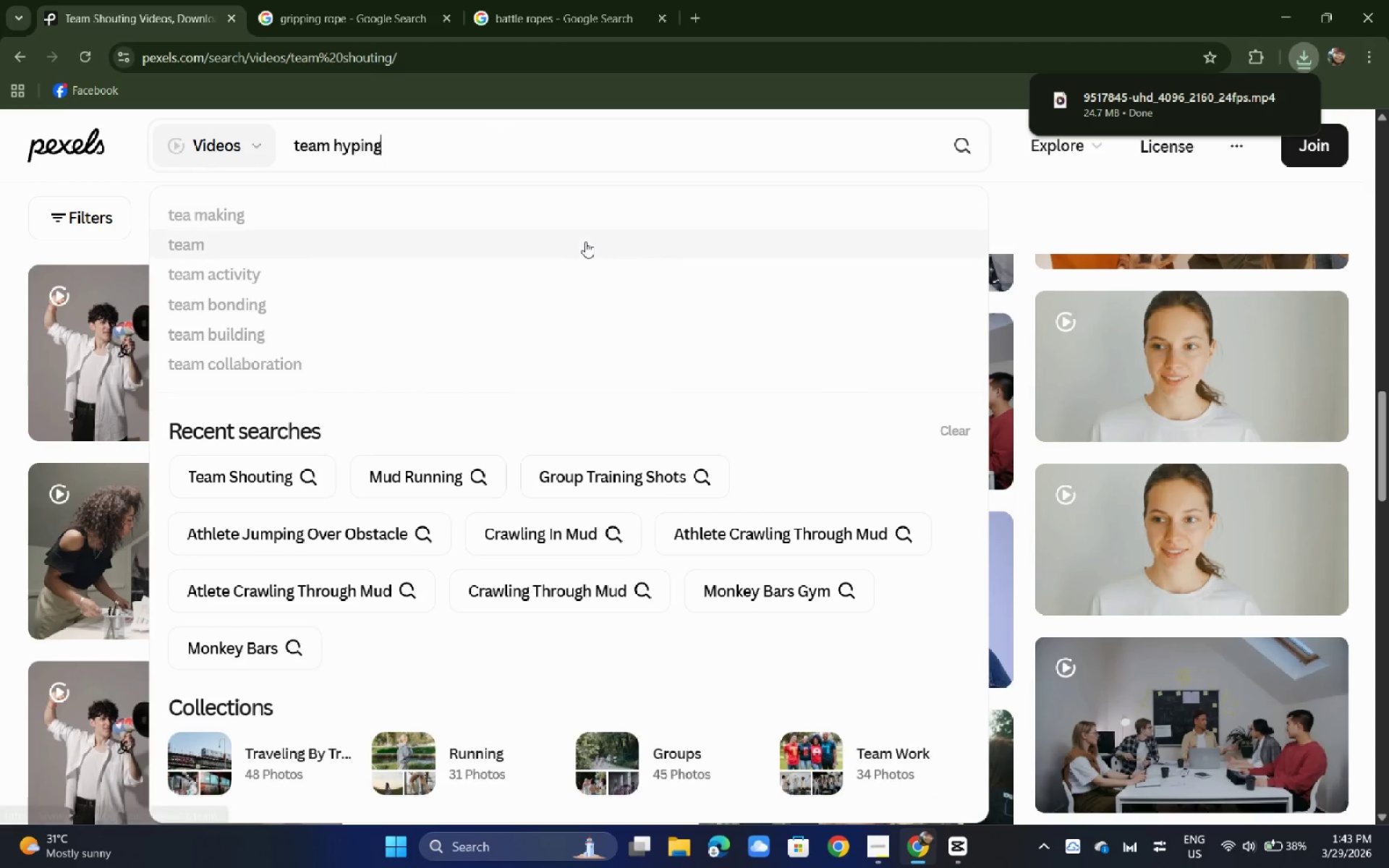 
mouse_move([593, 234])
 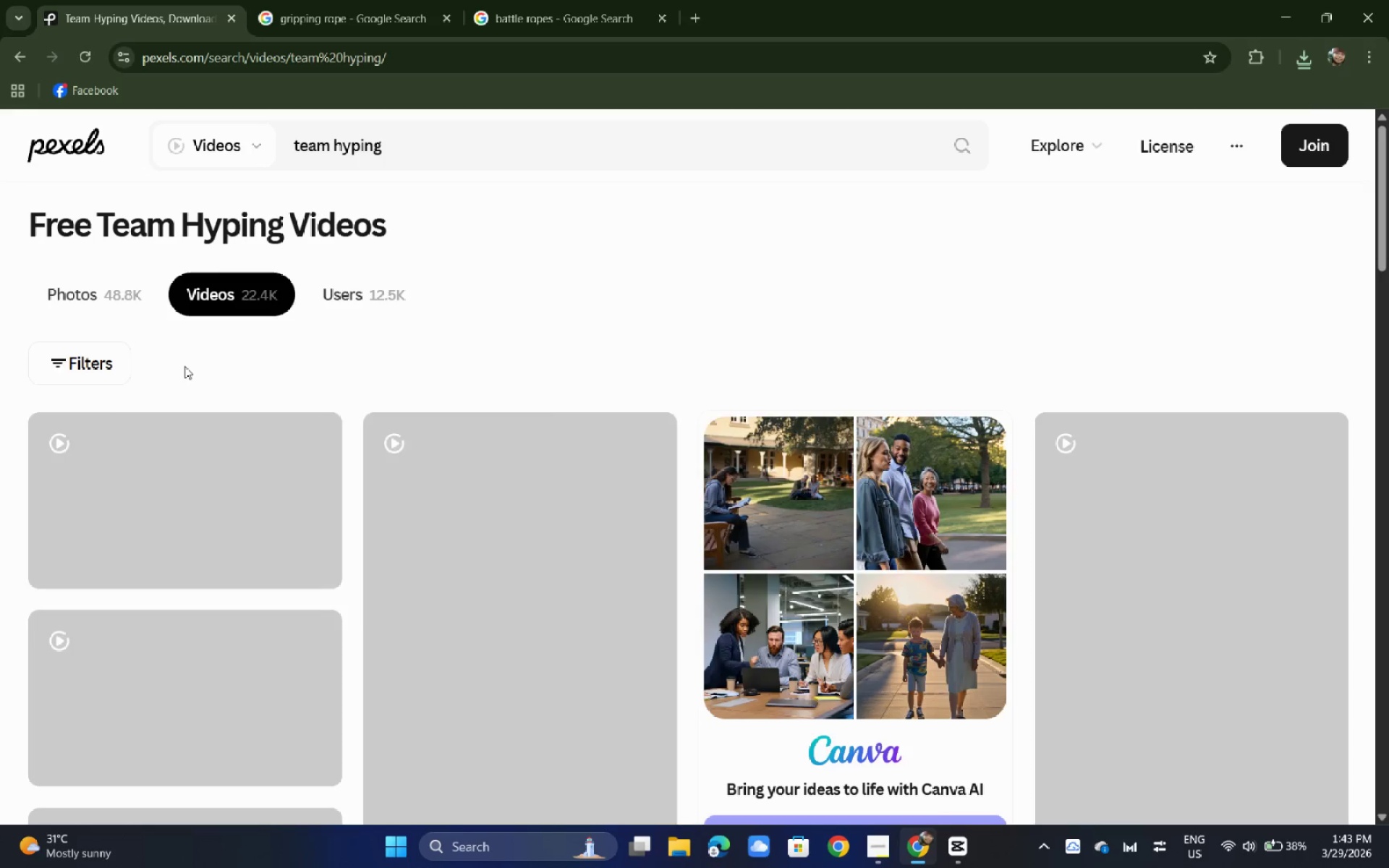 
wait(5.92)
 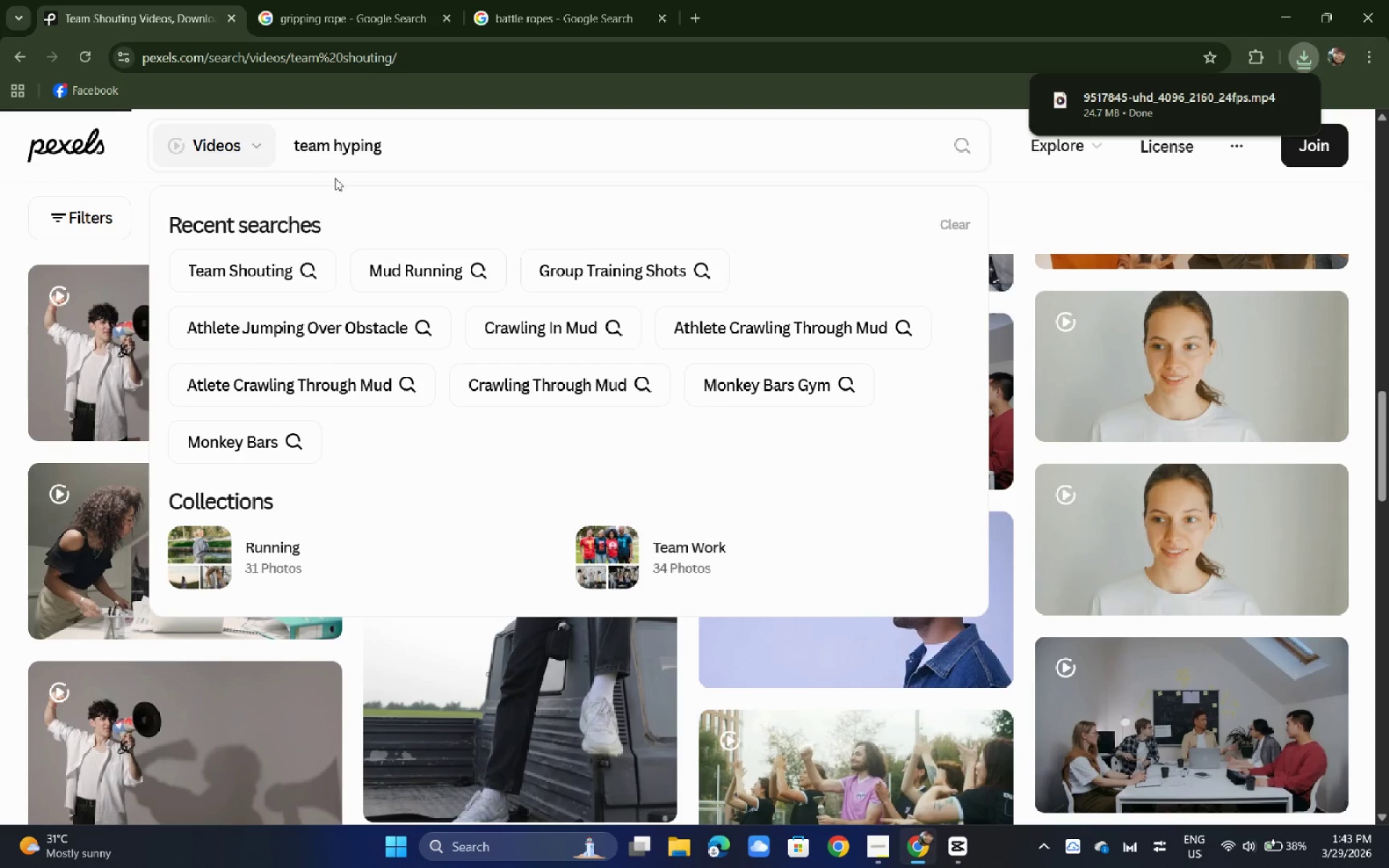 
scroll: coordinate [190, 353], scroll_direction: down, amount: 17.0
 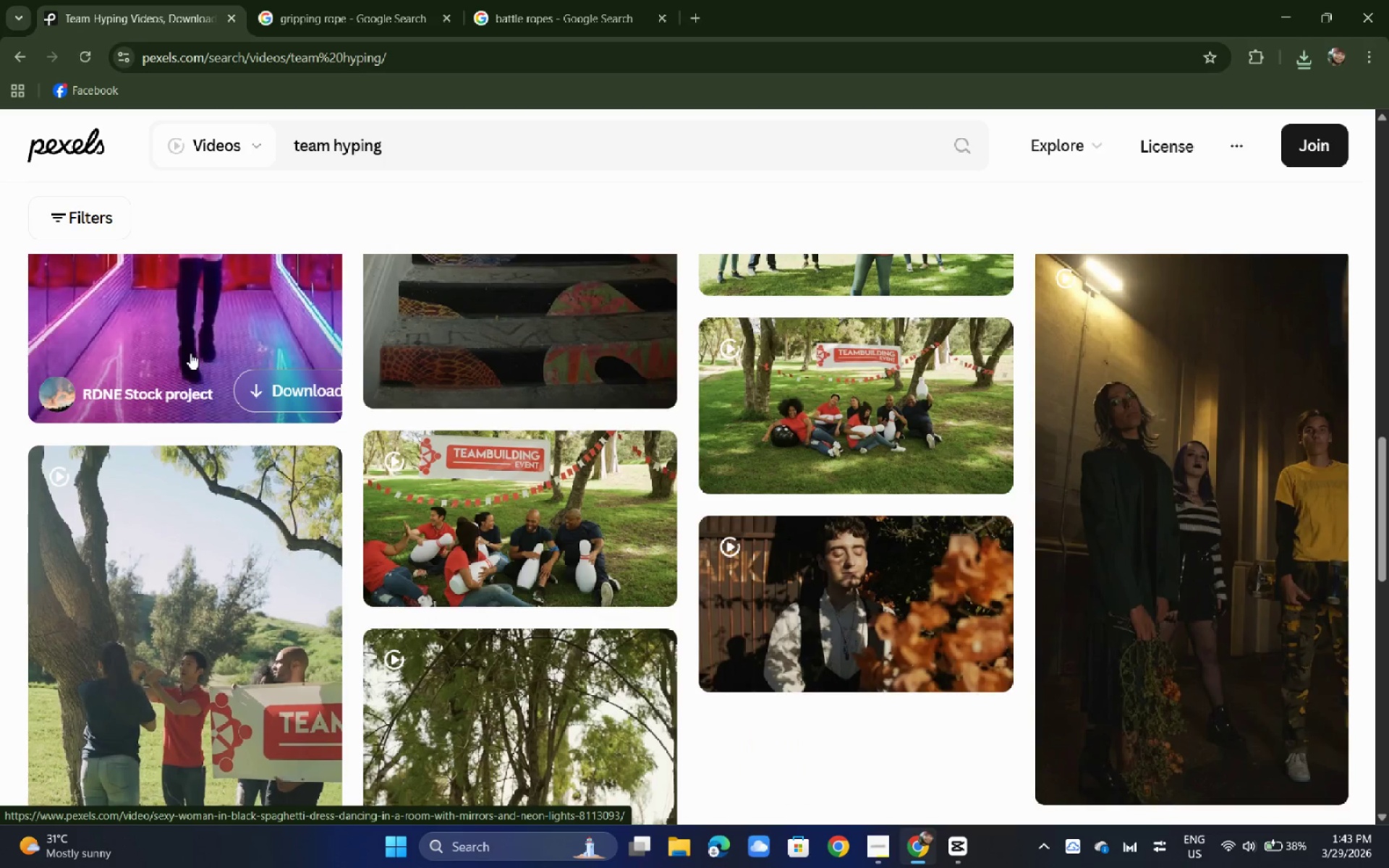 
scroll: coordinate [187, 352], scroll_direction: down, amount: 5.0
 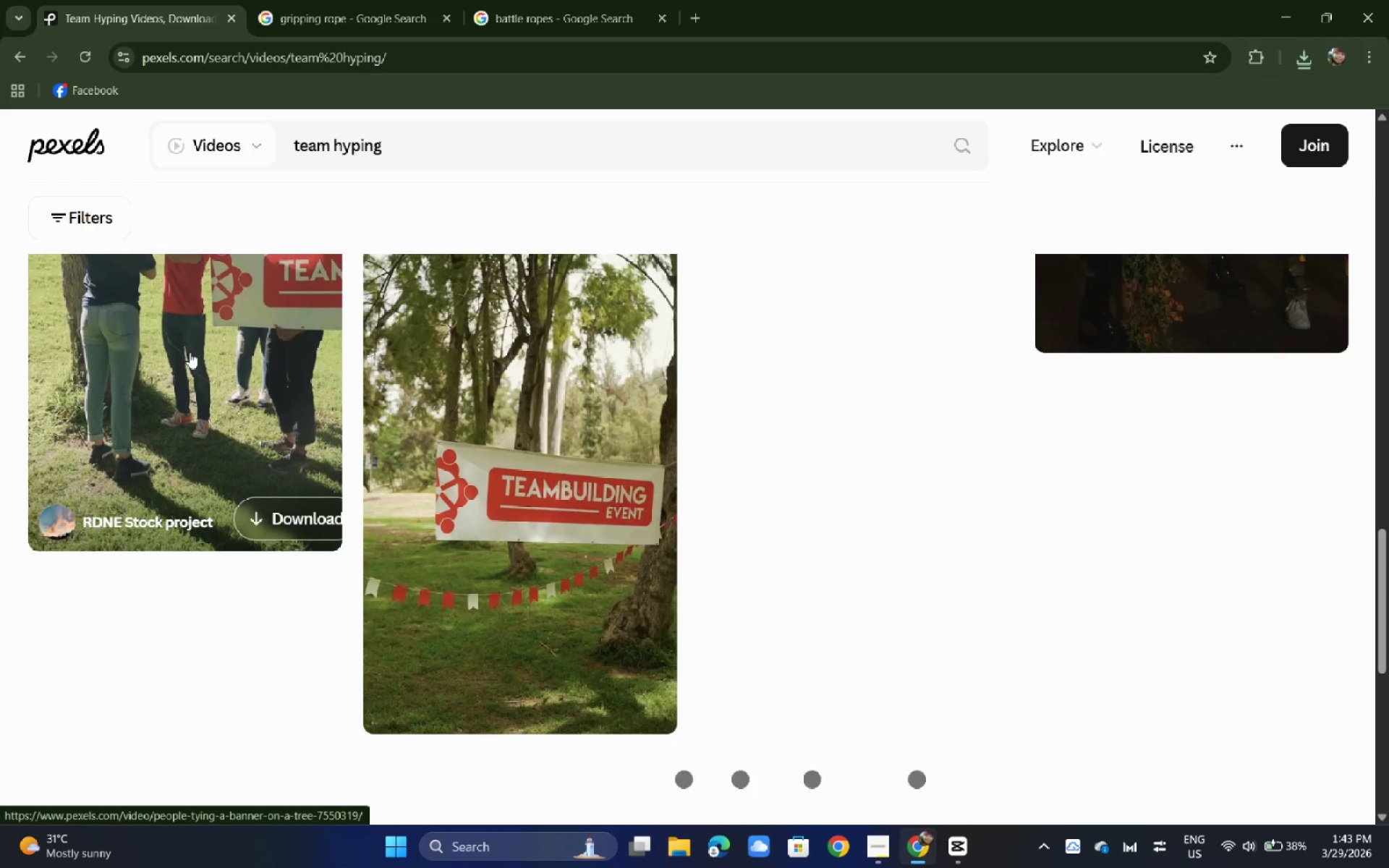 
scroll: coordinate [195, 346], scroll_direction: up, amount: 5.0
 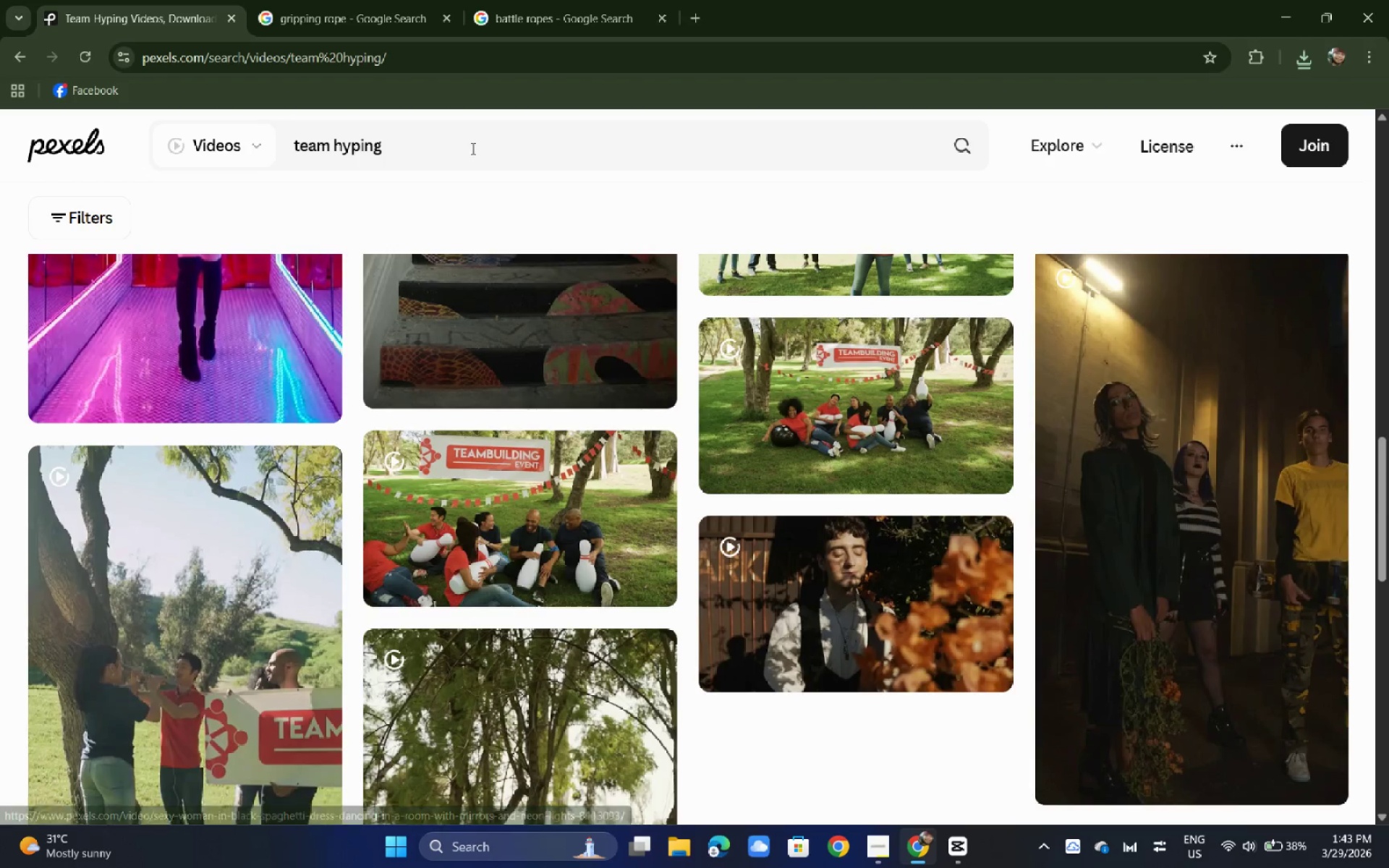 
left_click_drag(start_coordinate=[472, 148], to_coordinate=[223, 119])
 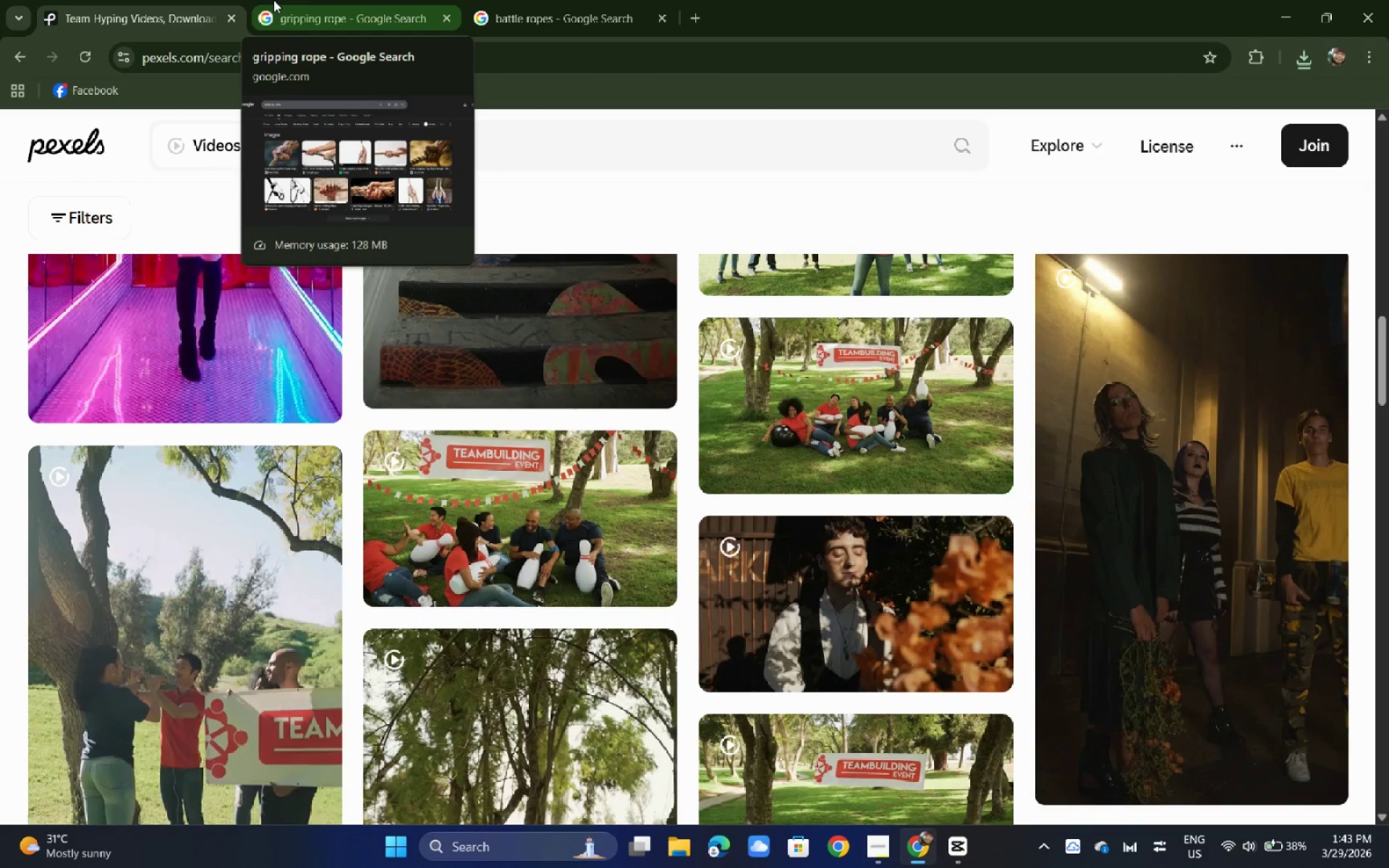 
wait(9.91)
 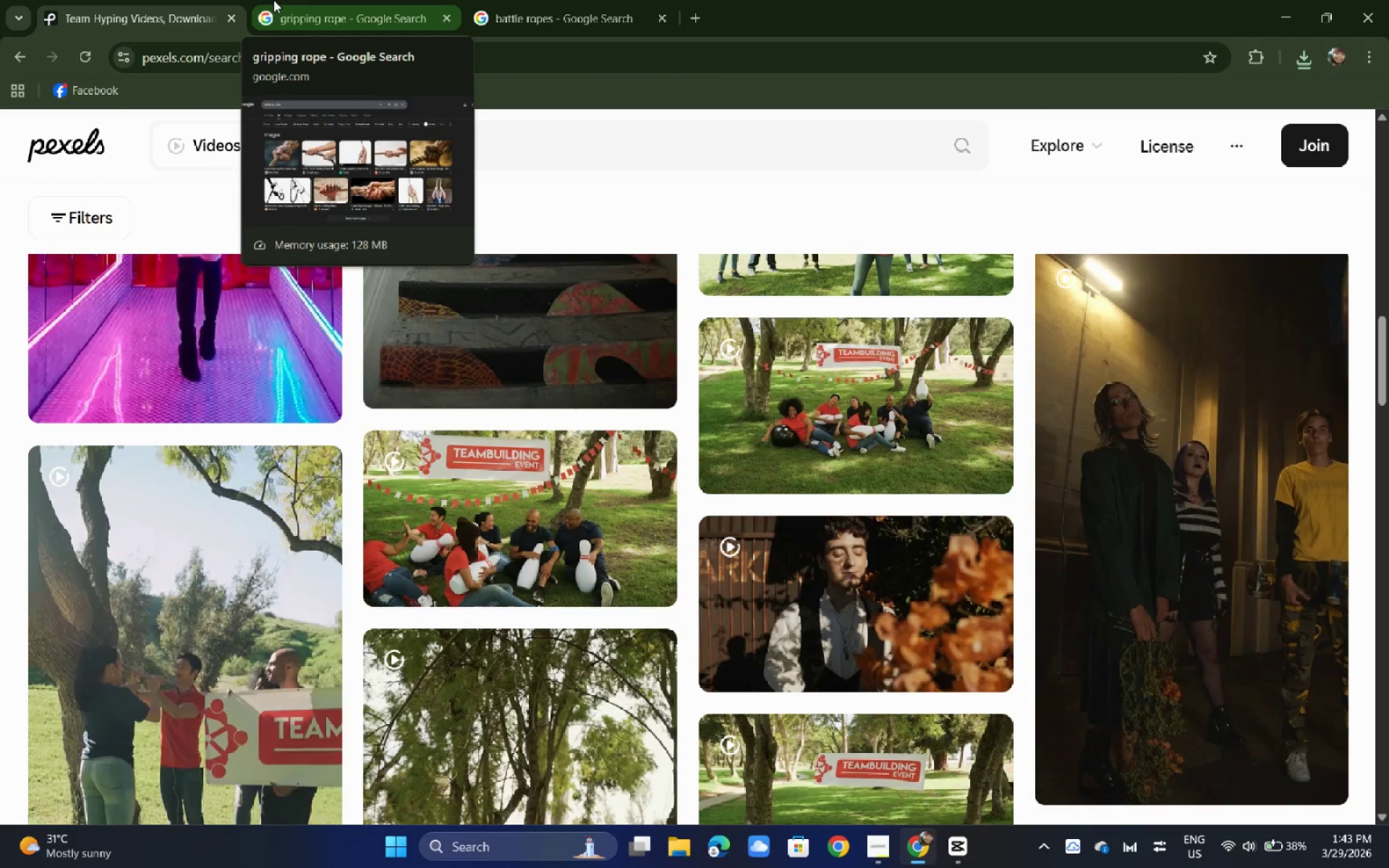 
type(sse)
 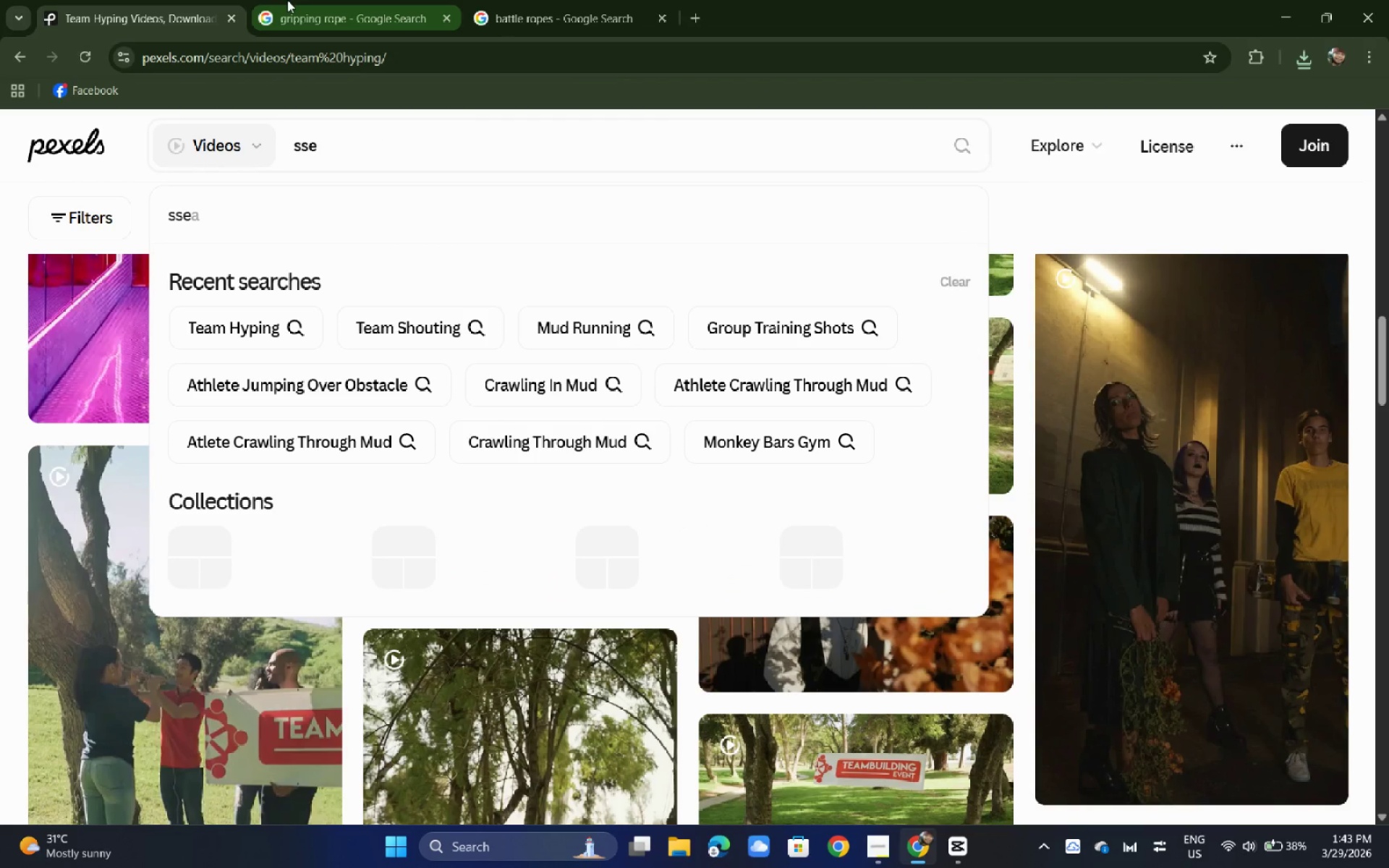 
key(Backspace)
key(Backspace)
key(Backspace)
key(Backspace)
type(athlete sweat)
 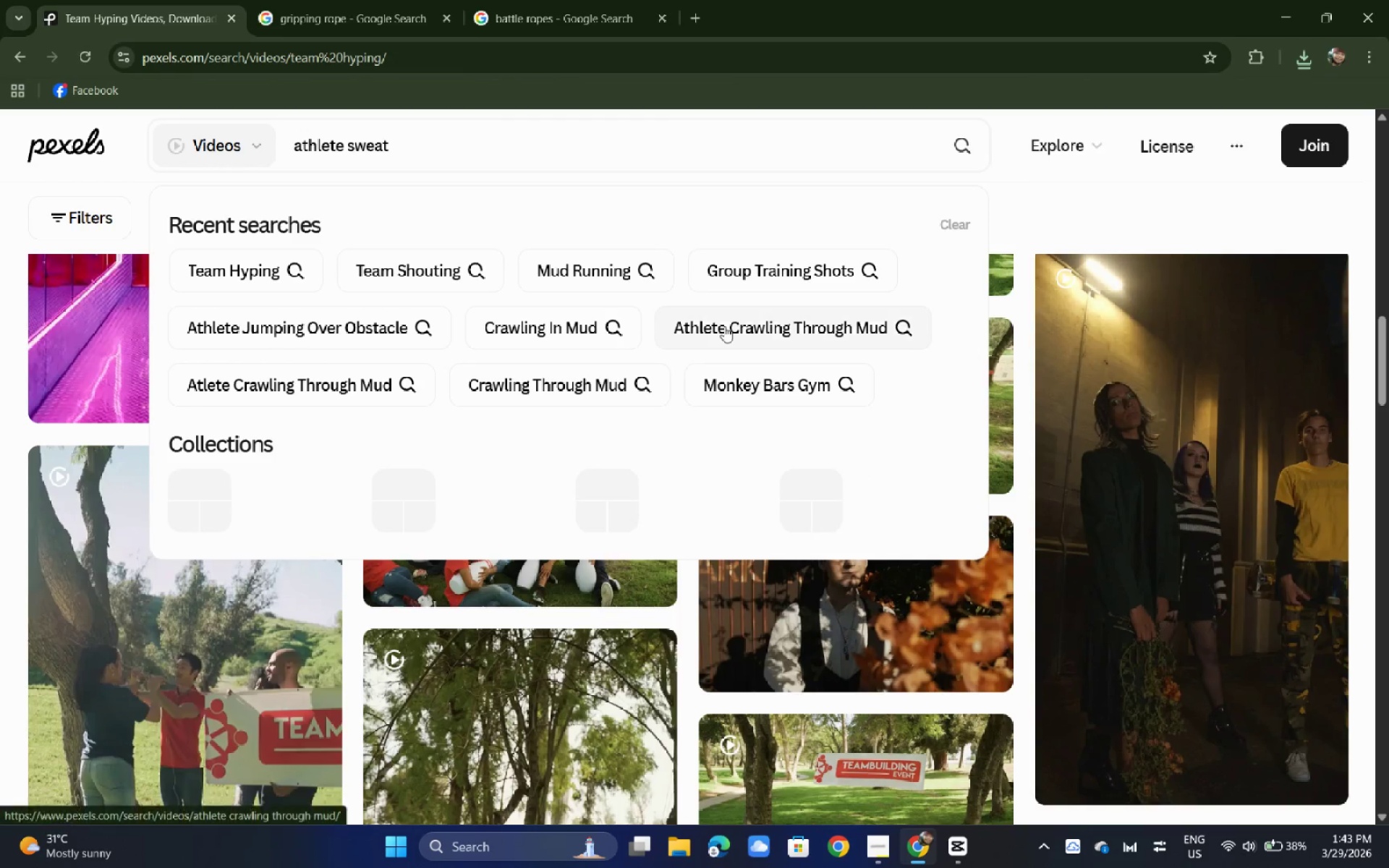 
left_click_drag(start_coordinate=[729, 328], to_coordinate=[739, 332])
 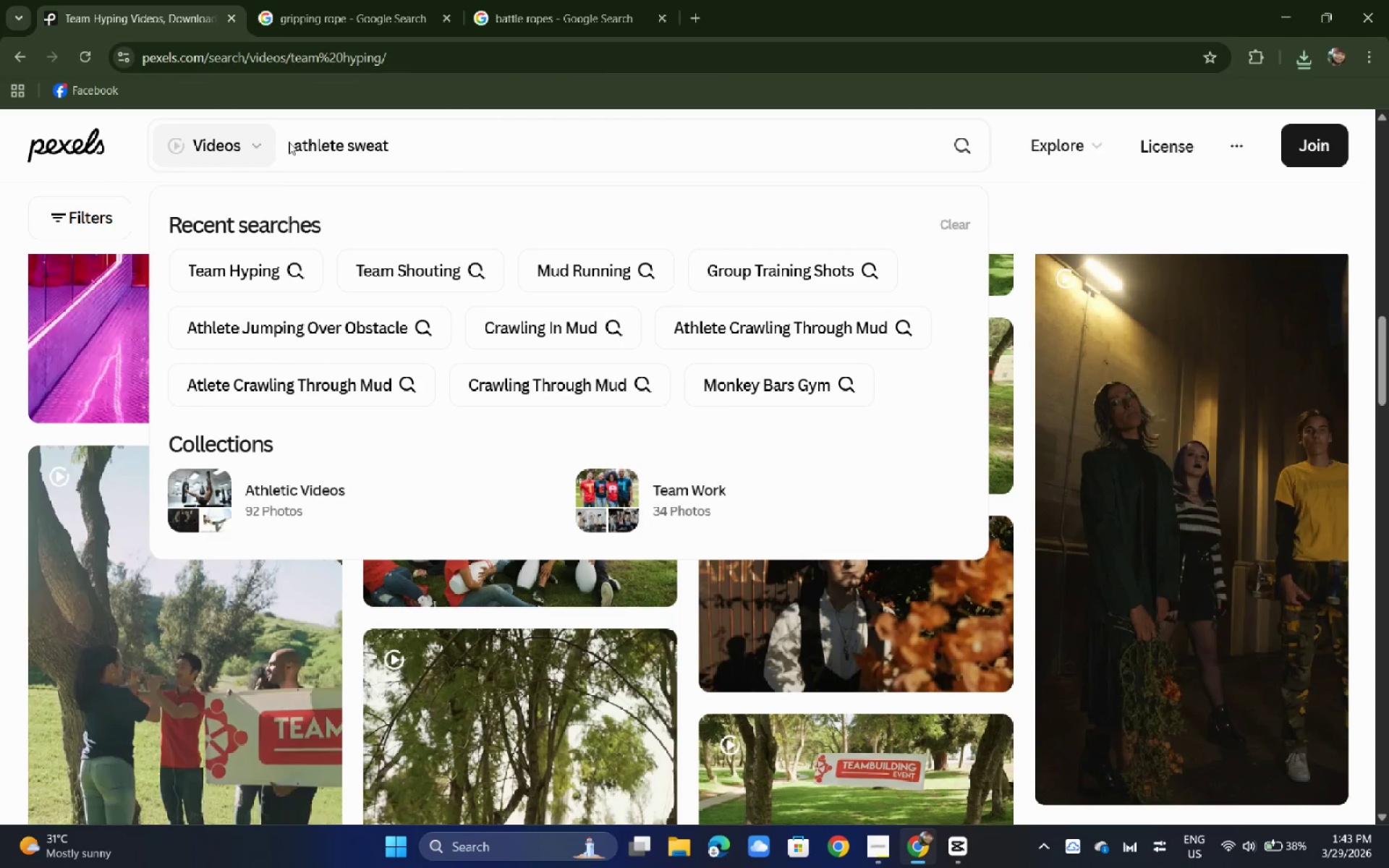 
left_click([423, 139])
 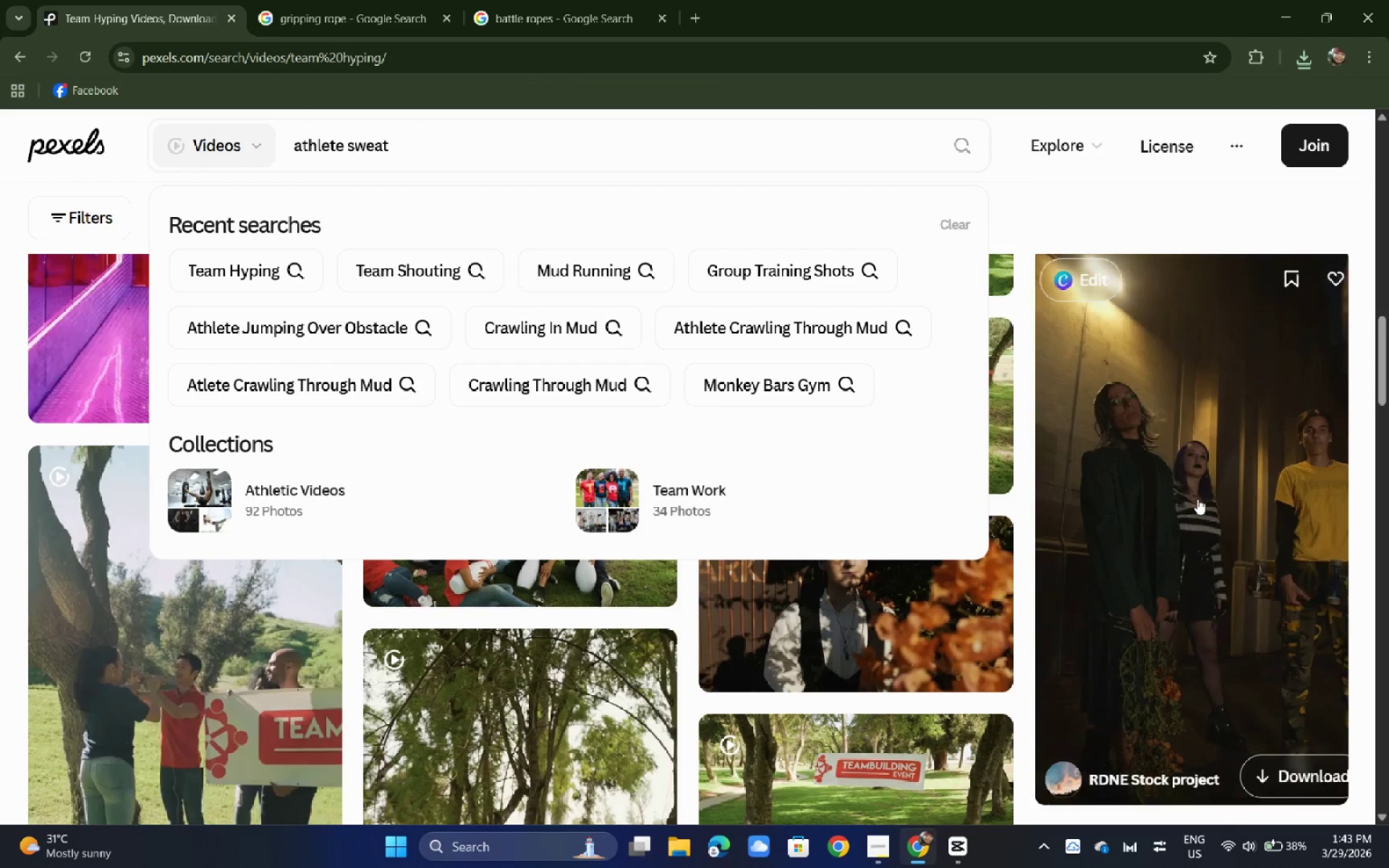 
key(Enter)
 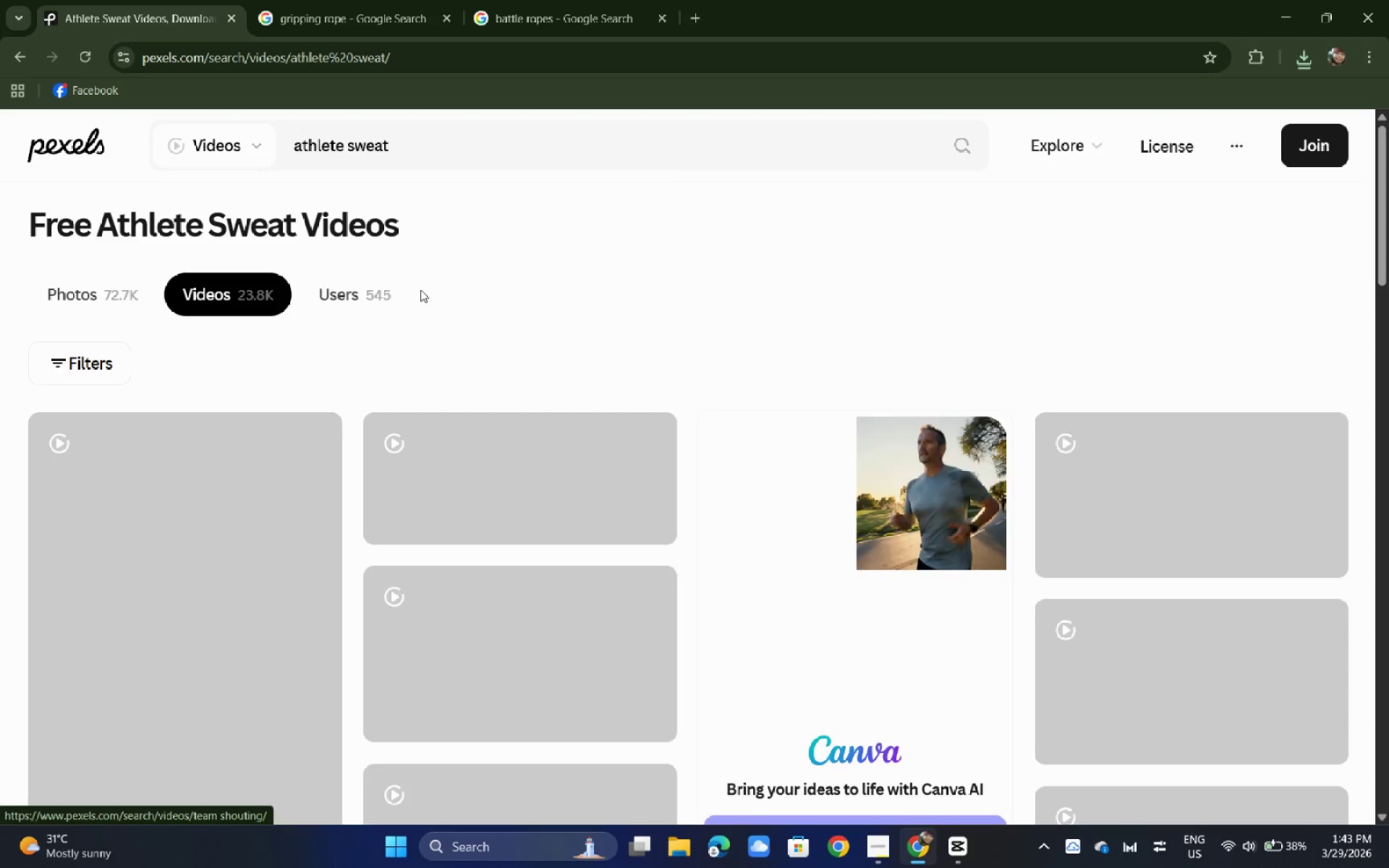 
wait(5.28)
 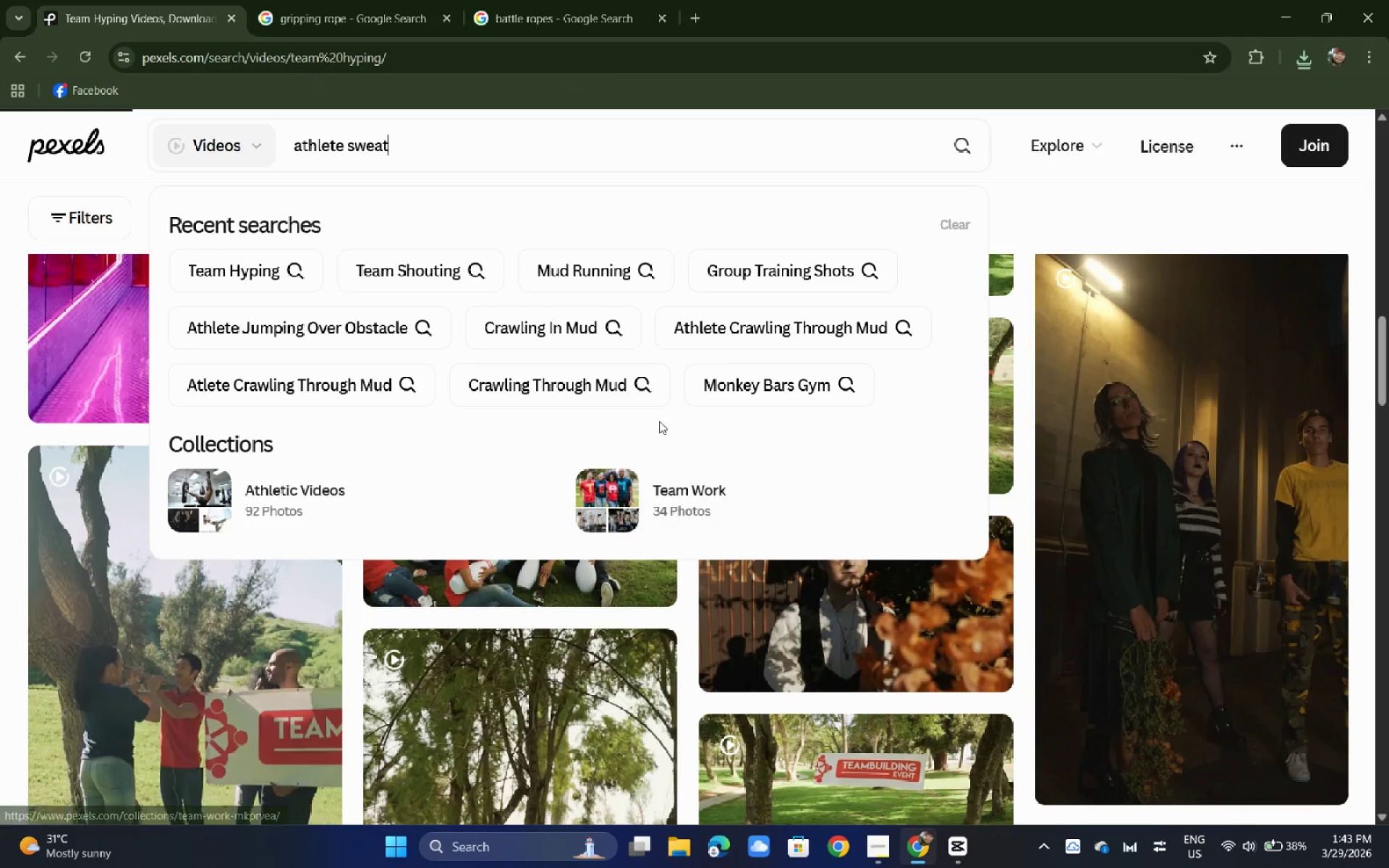 
scroll: coordinate [420, 289], scroll_direction: down, amount: 2.0
 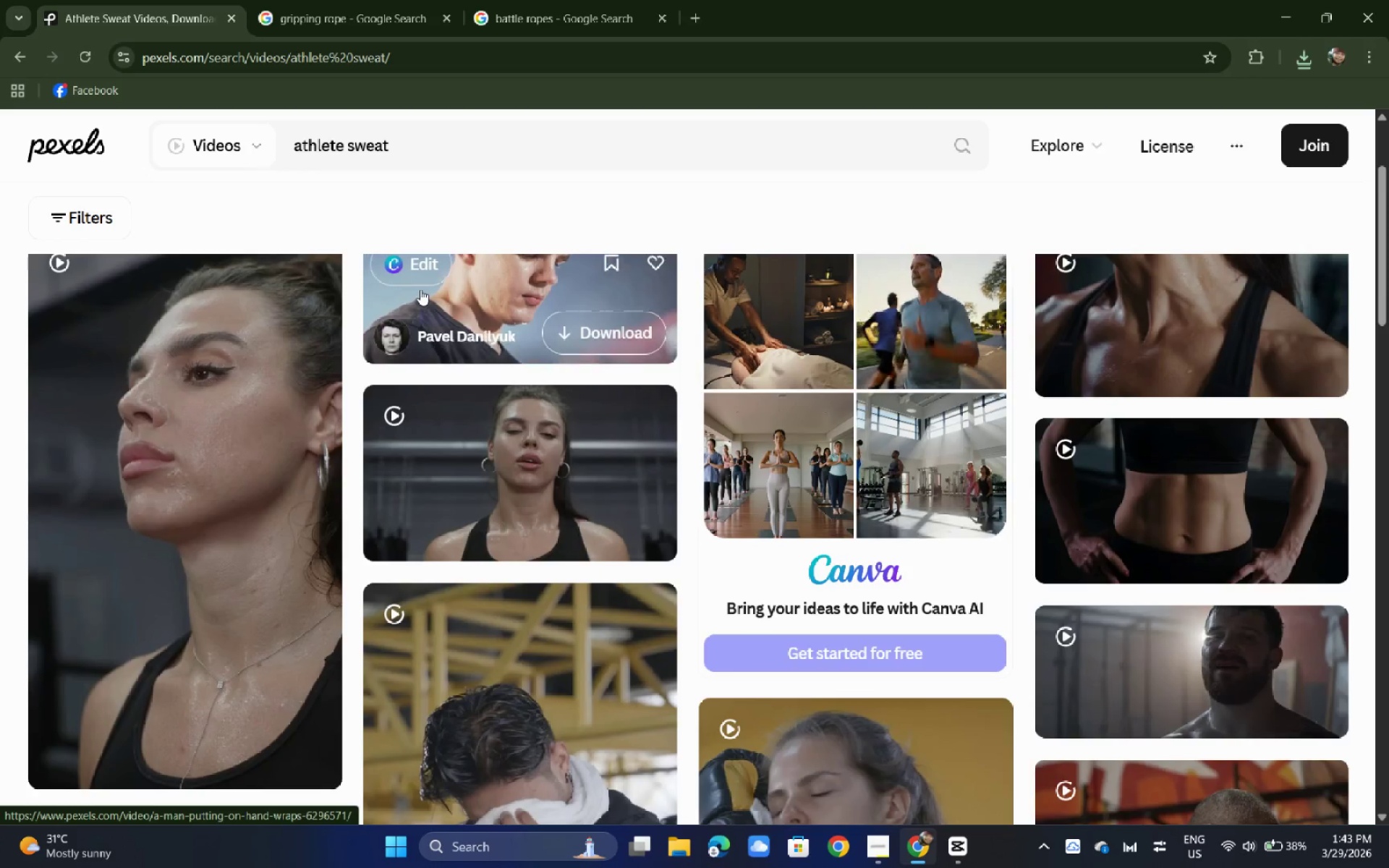 
scroll: coordinate [877, 405], scroll_direction: up, amount: 1.0
 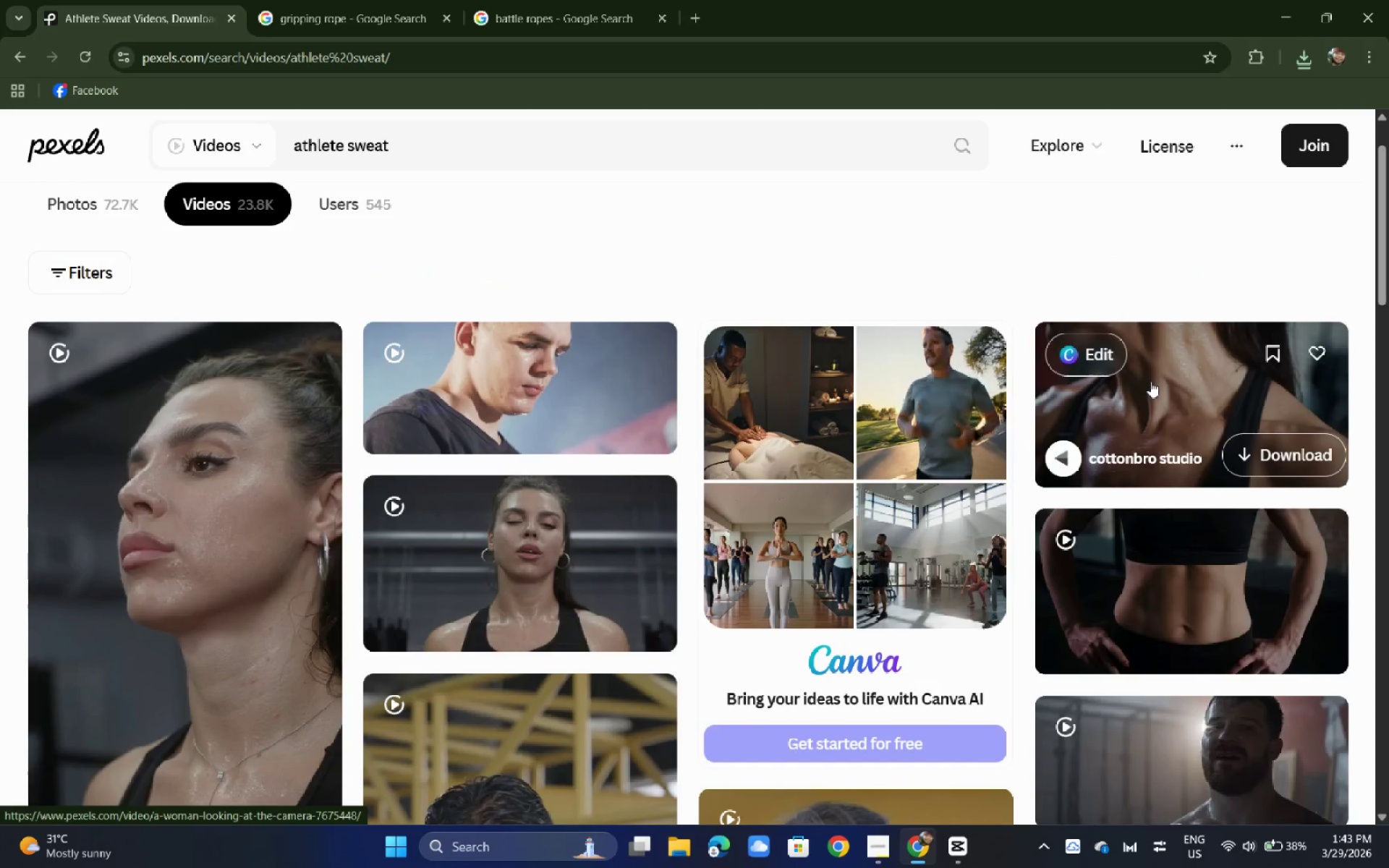 
scroll: coordinate [849, 394], scroll_direction: down, amount: 6.0
 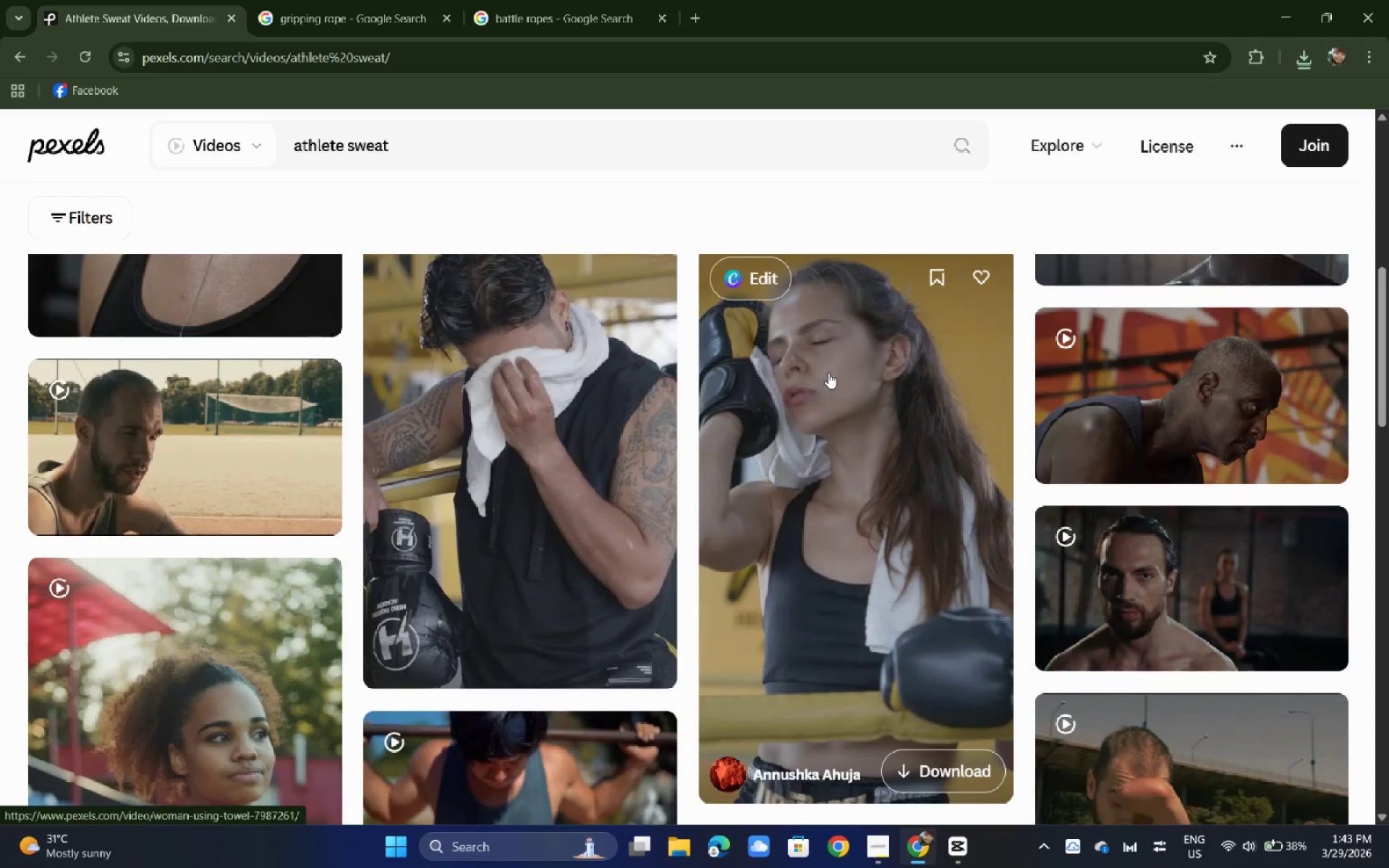 
left_click([1195, 454])
 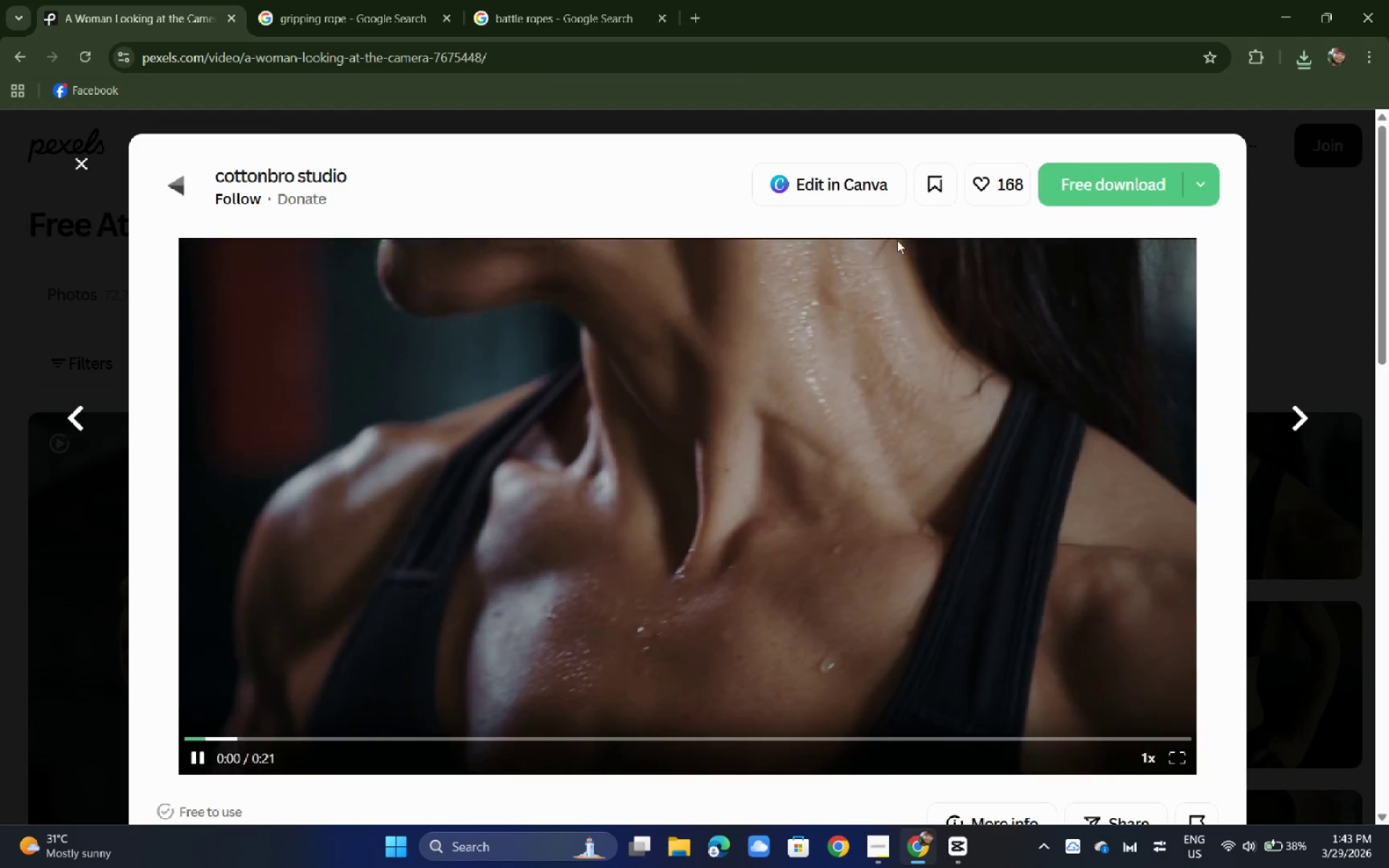 
scroll: coordinate [1108, 368], scroll_direction: up, amount: 8.0
 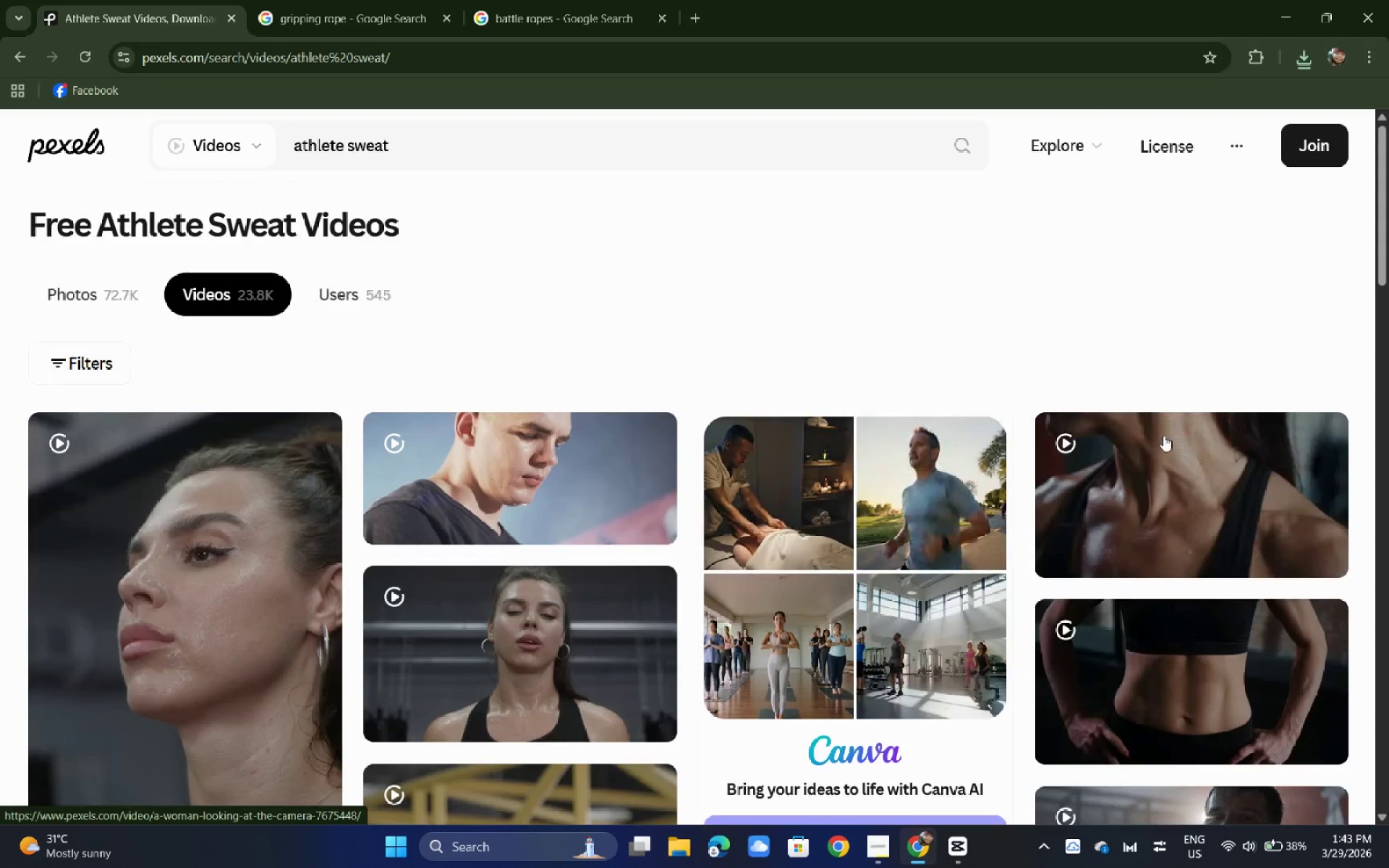 
left_click([1141, 197])
 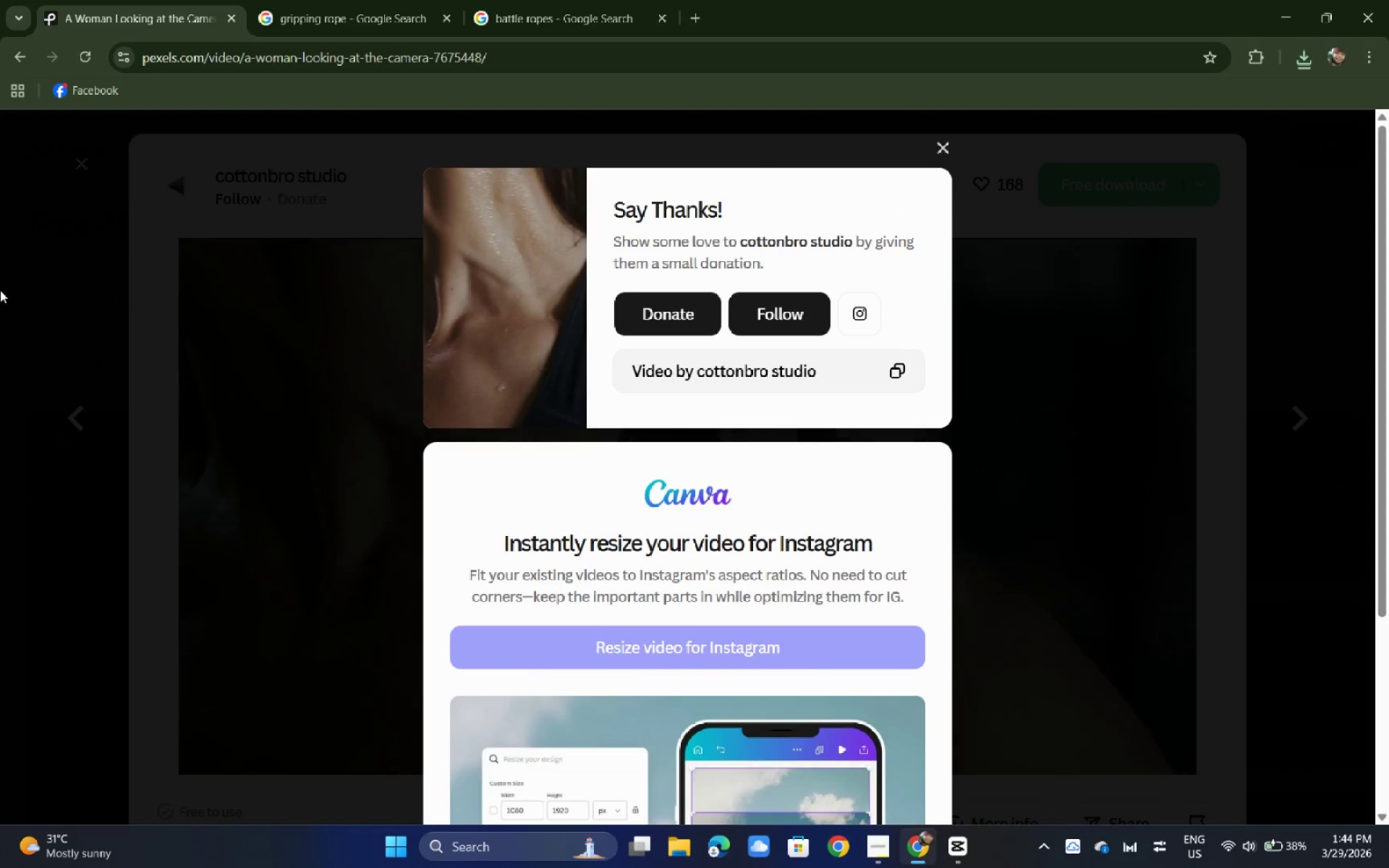 
double_click([0, 290])
 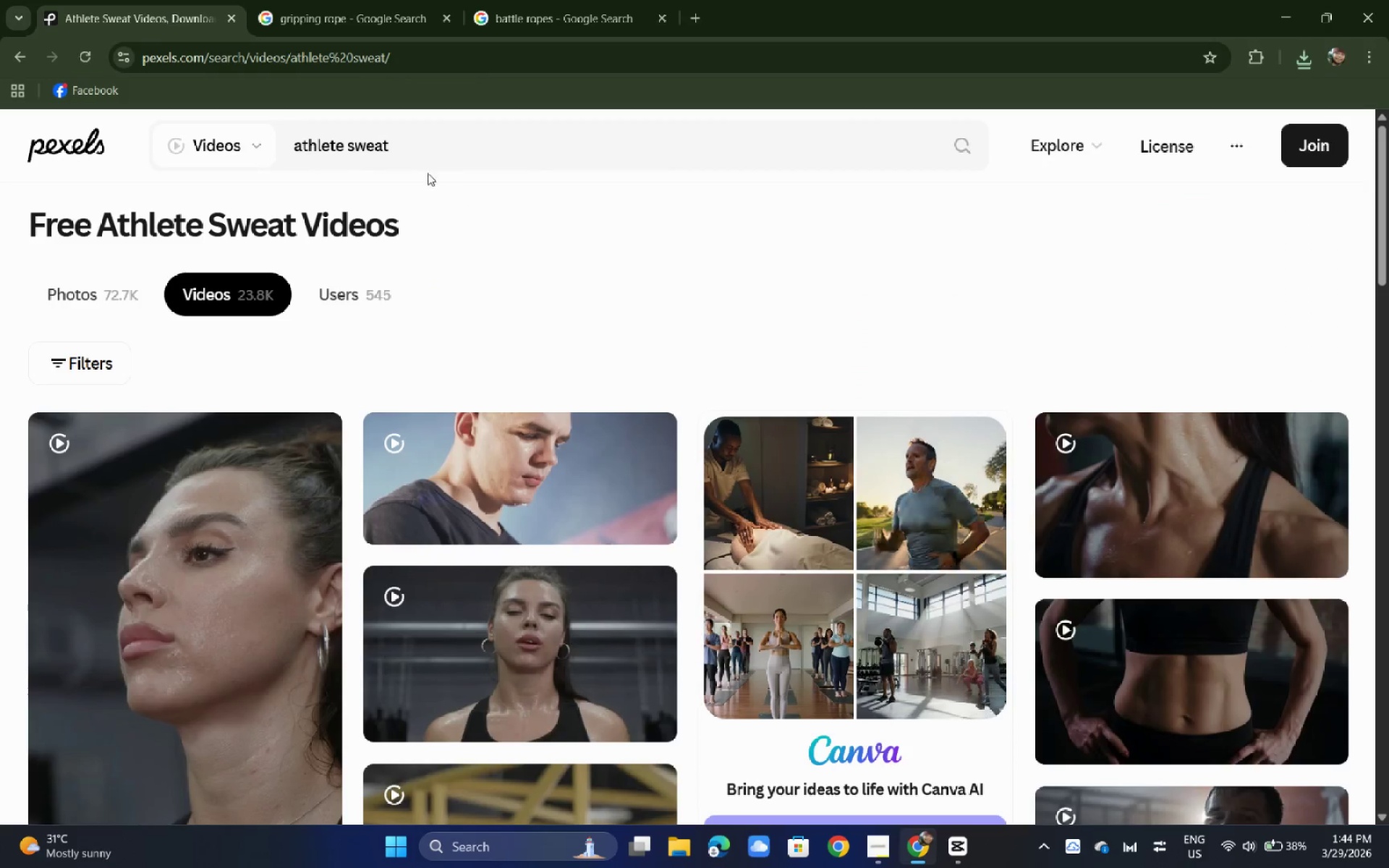 
left_click_drag(start_coordinate=[429, 161], to_coordinate=[187, 148])
 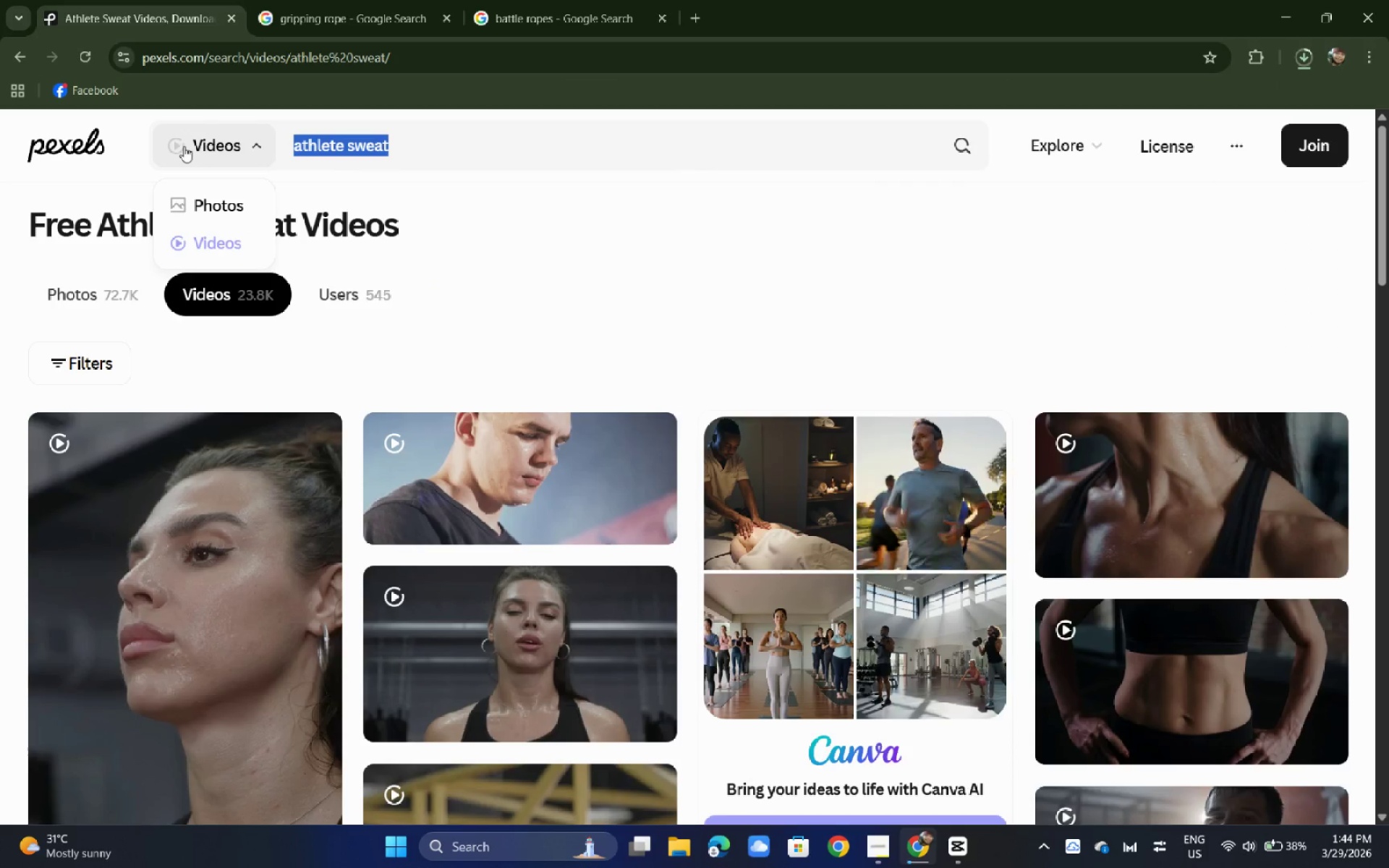 
wait(7.97)
 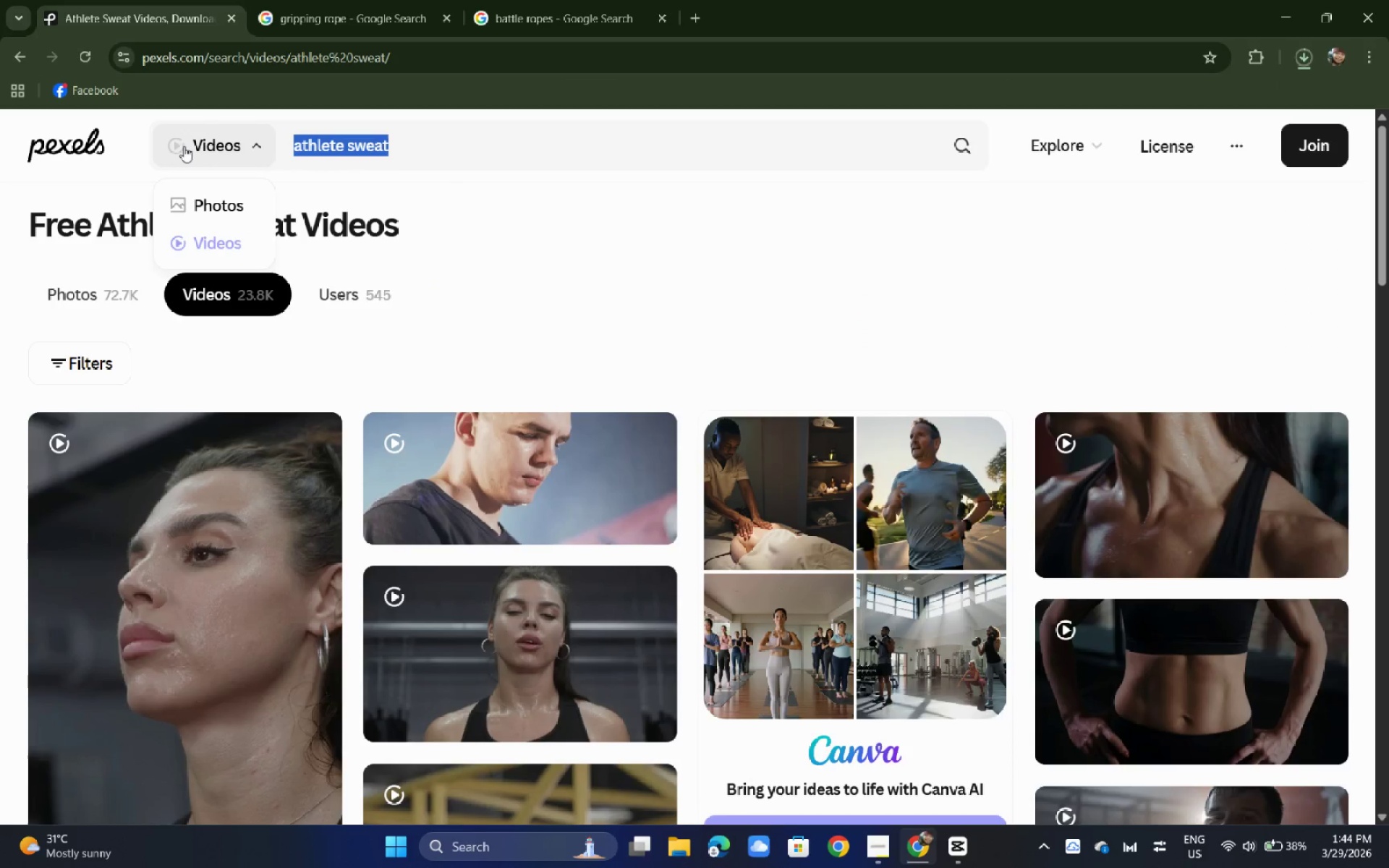 
key(A)
 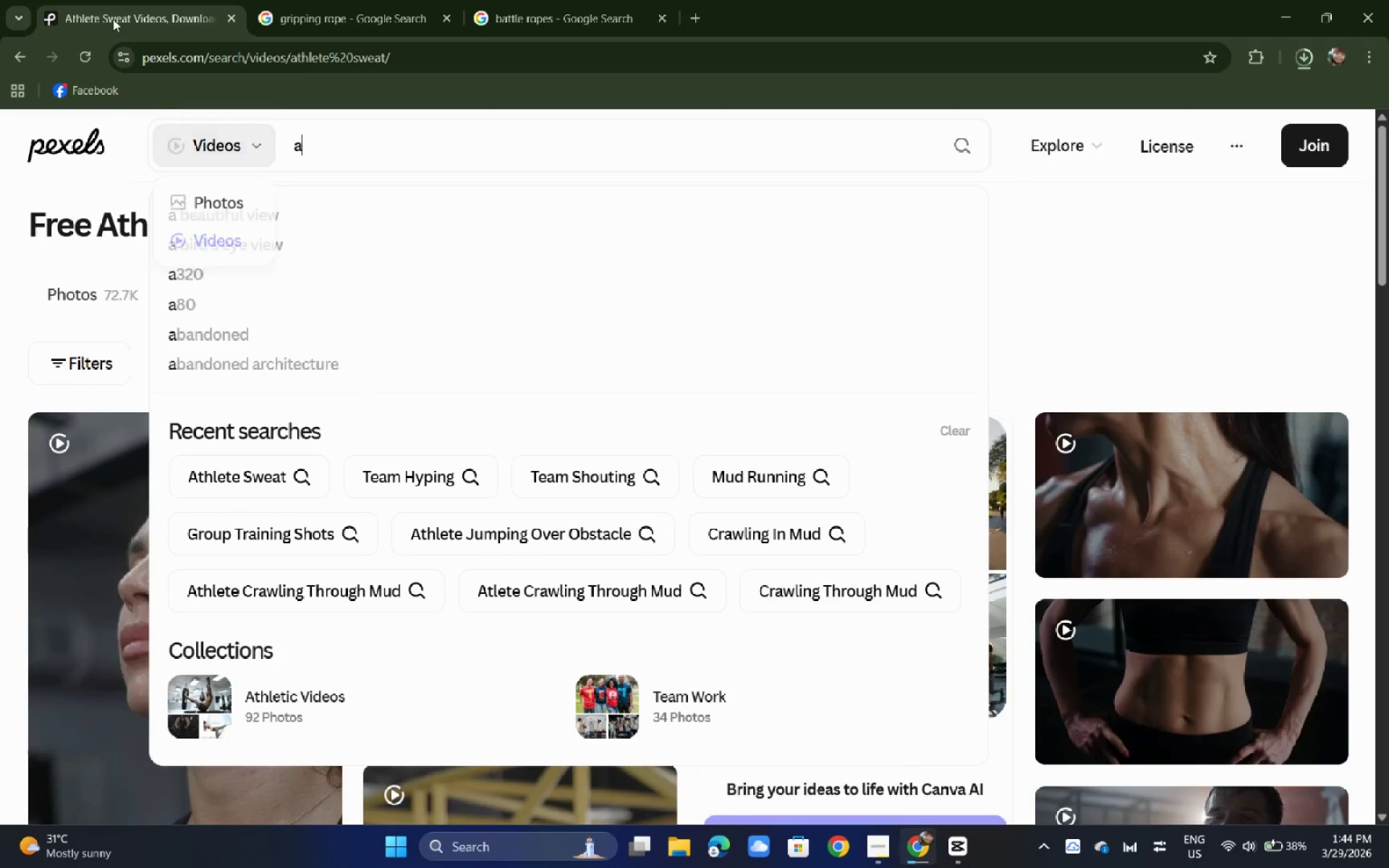 
type(tle)
key(Backspace)
key(Backspace)
type(hlete struggles)
 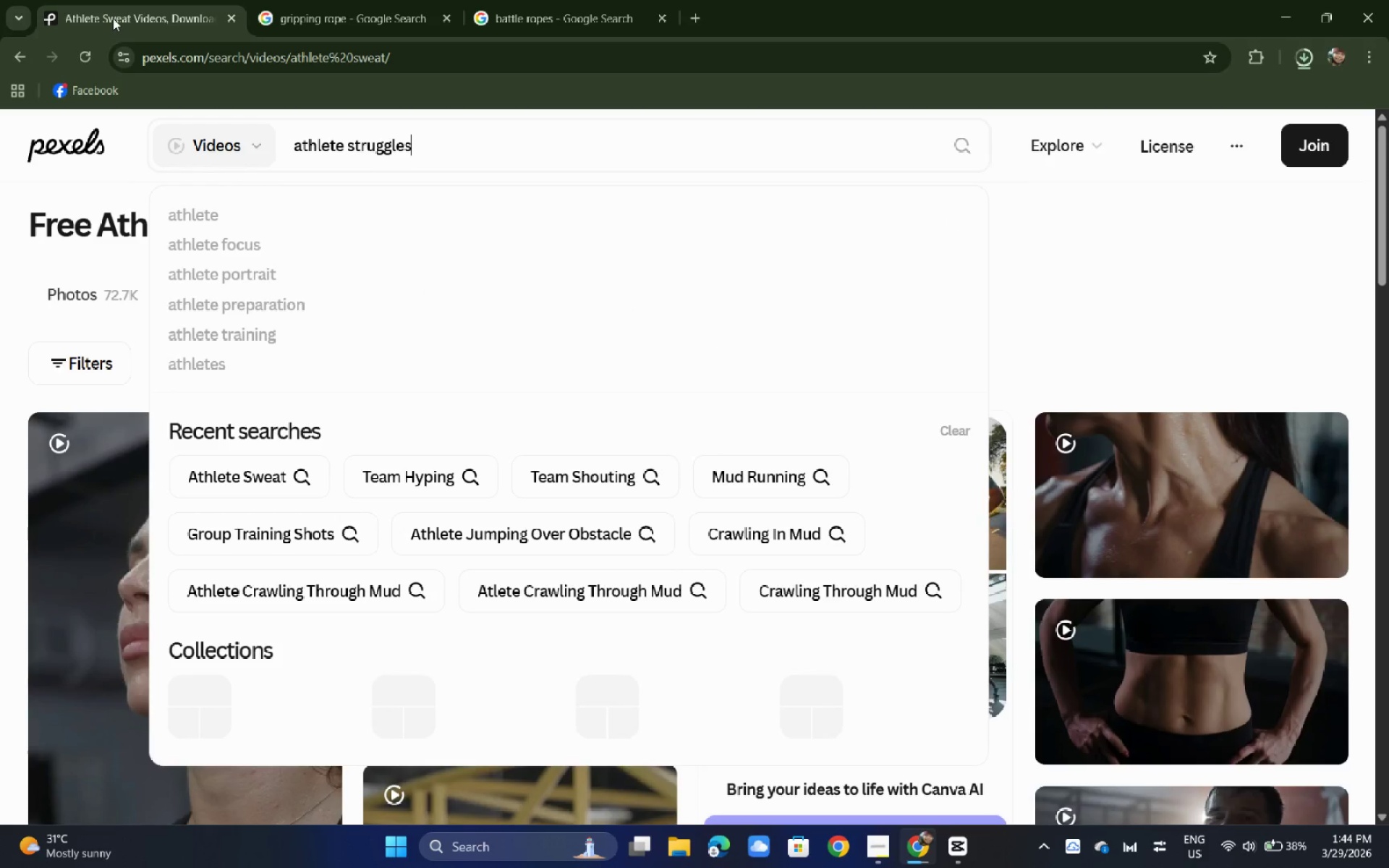 
key(Enter)
 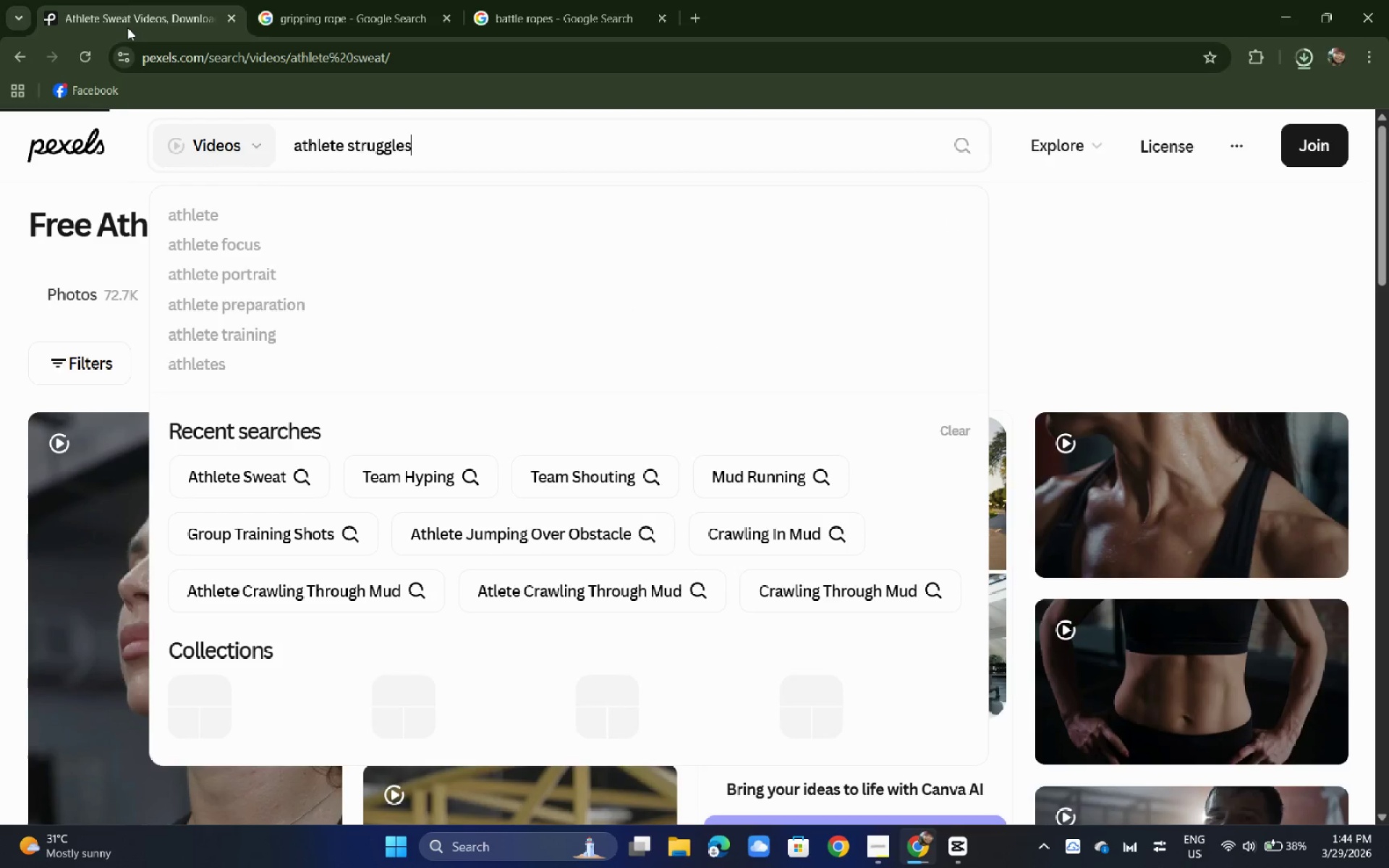 
key(Alt+AltLeft)
 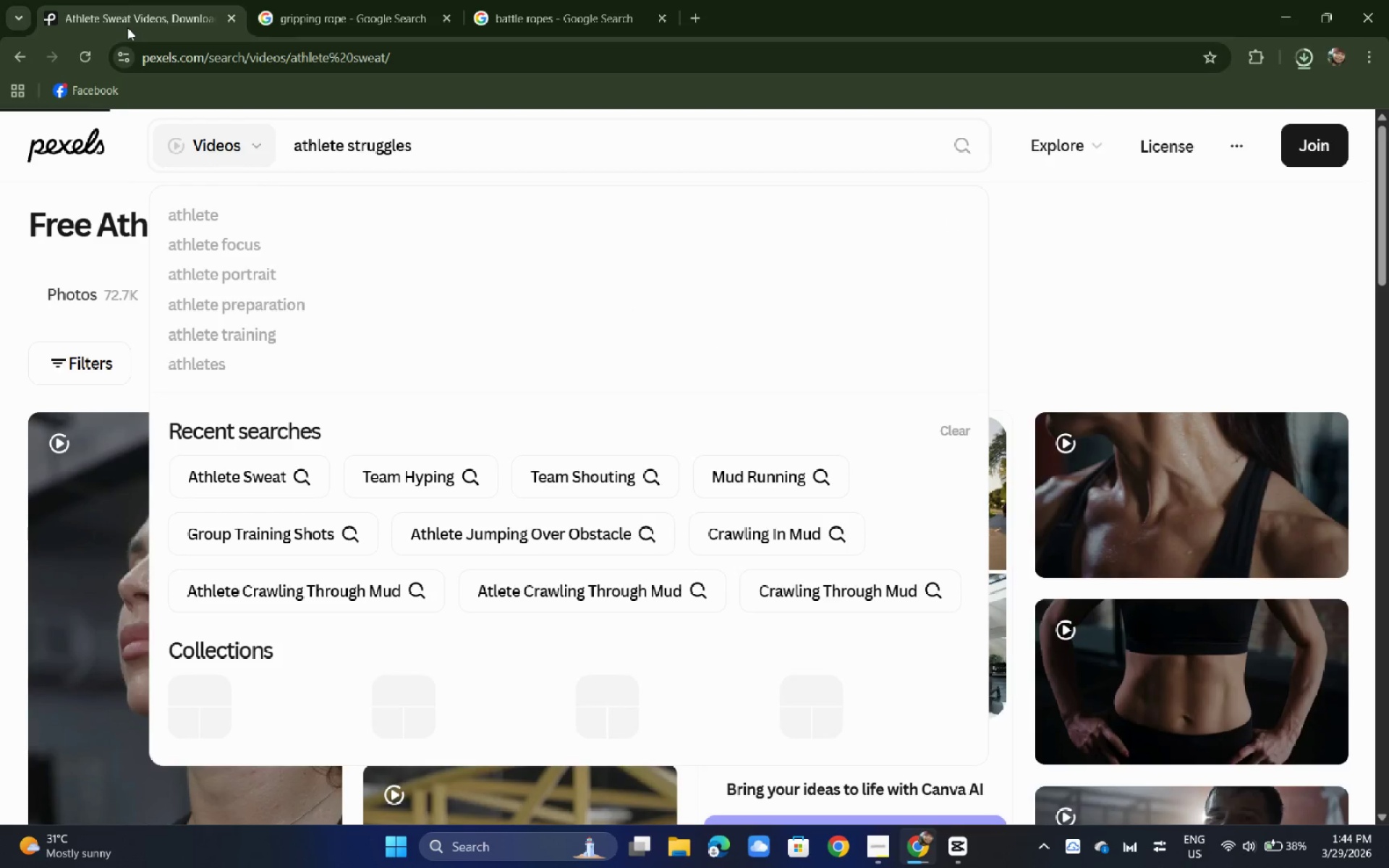 
key(Alt+Tab)